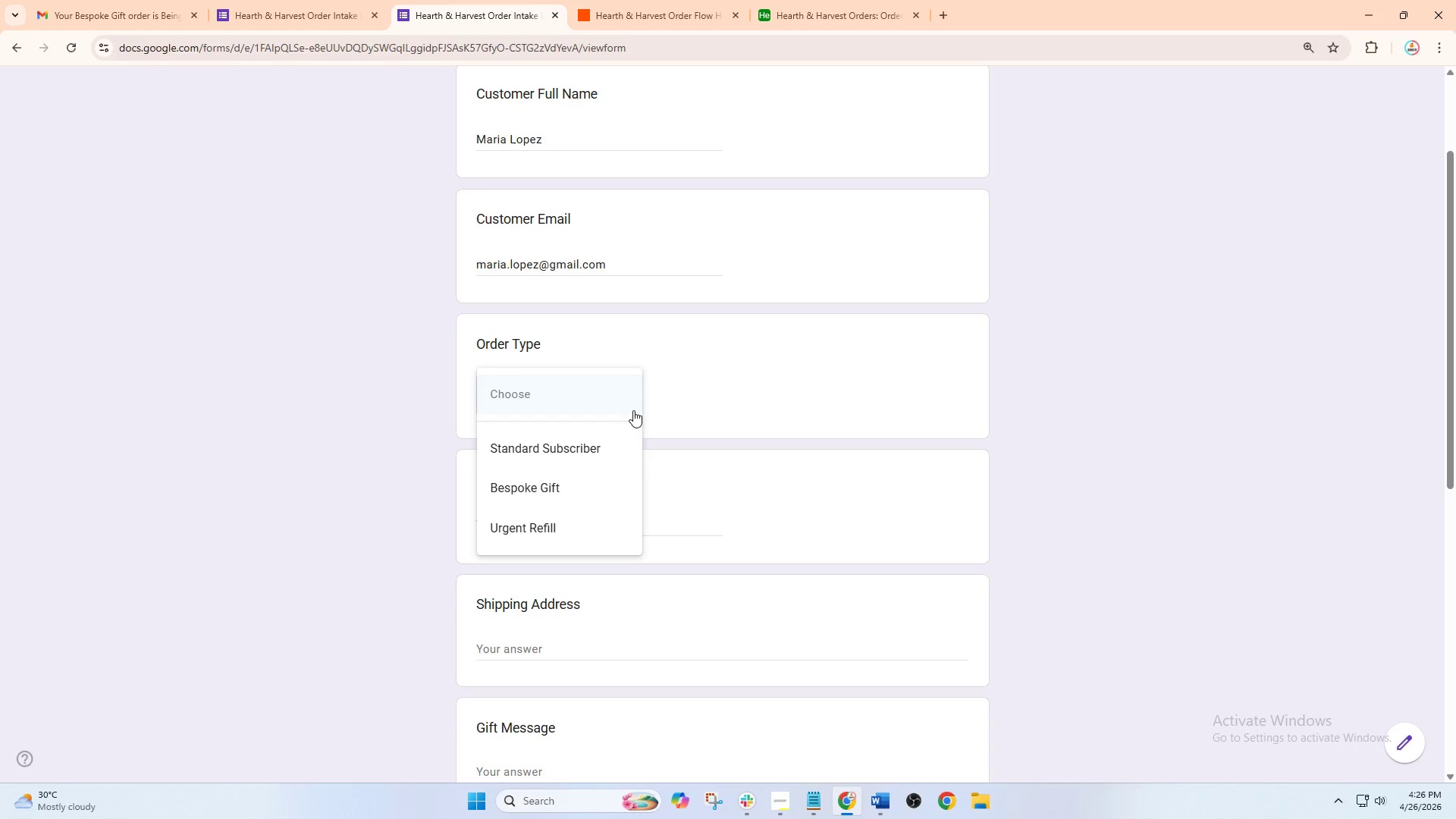 
left_click([726, 405])
 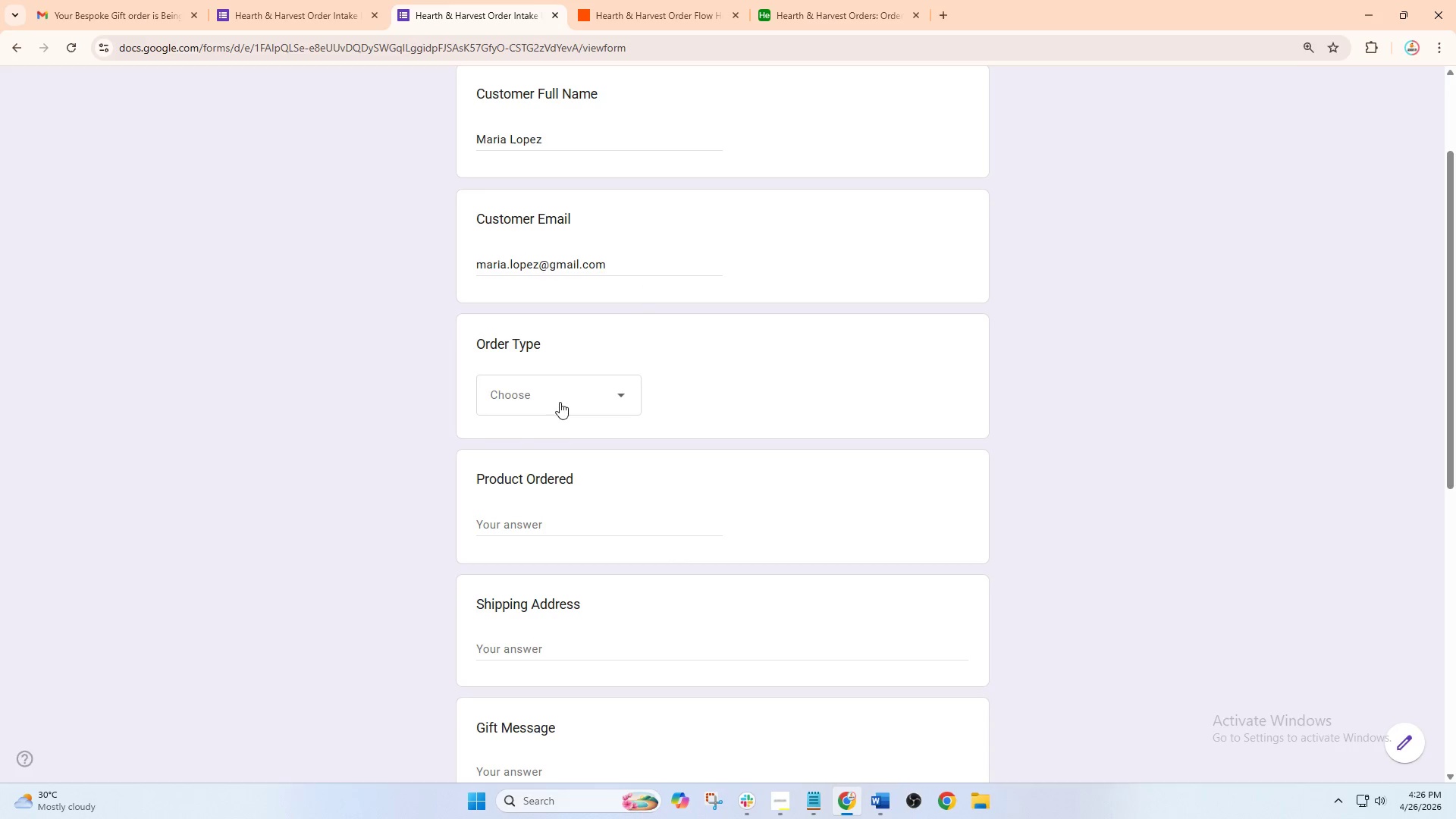 
left_click([553, 398])
 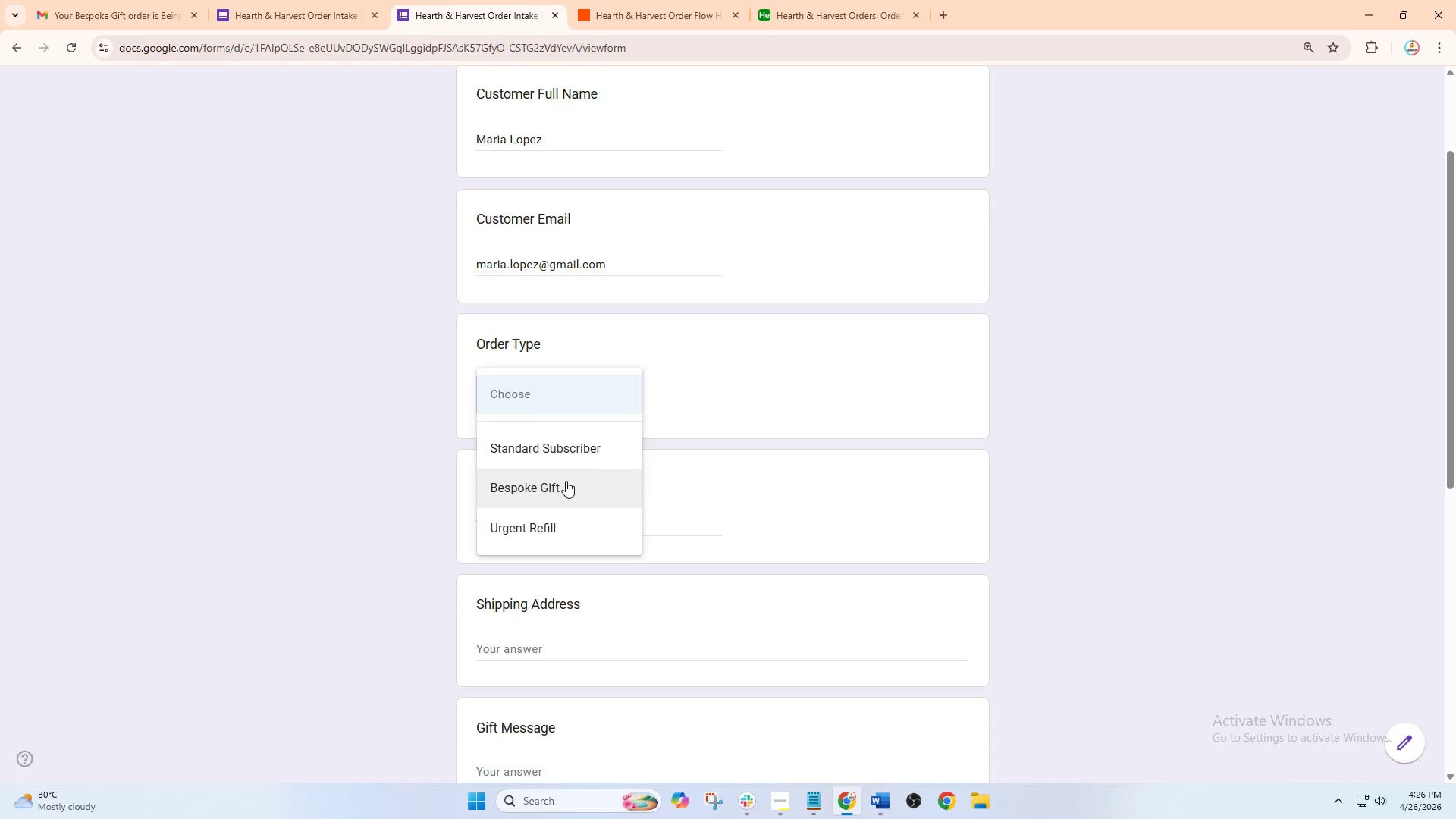 
left_click([568, 482])
 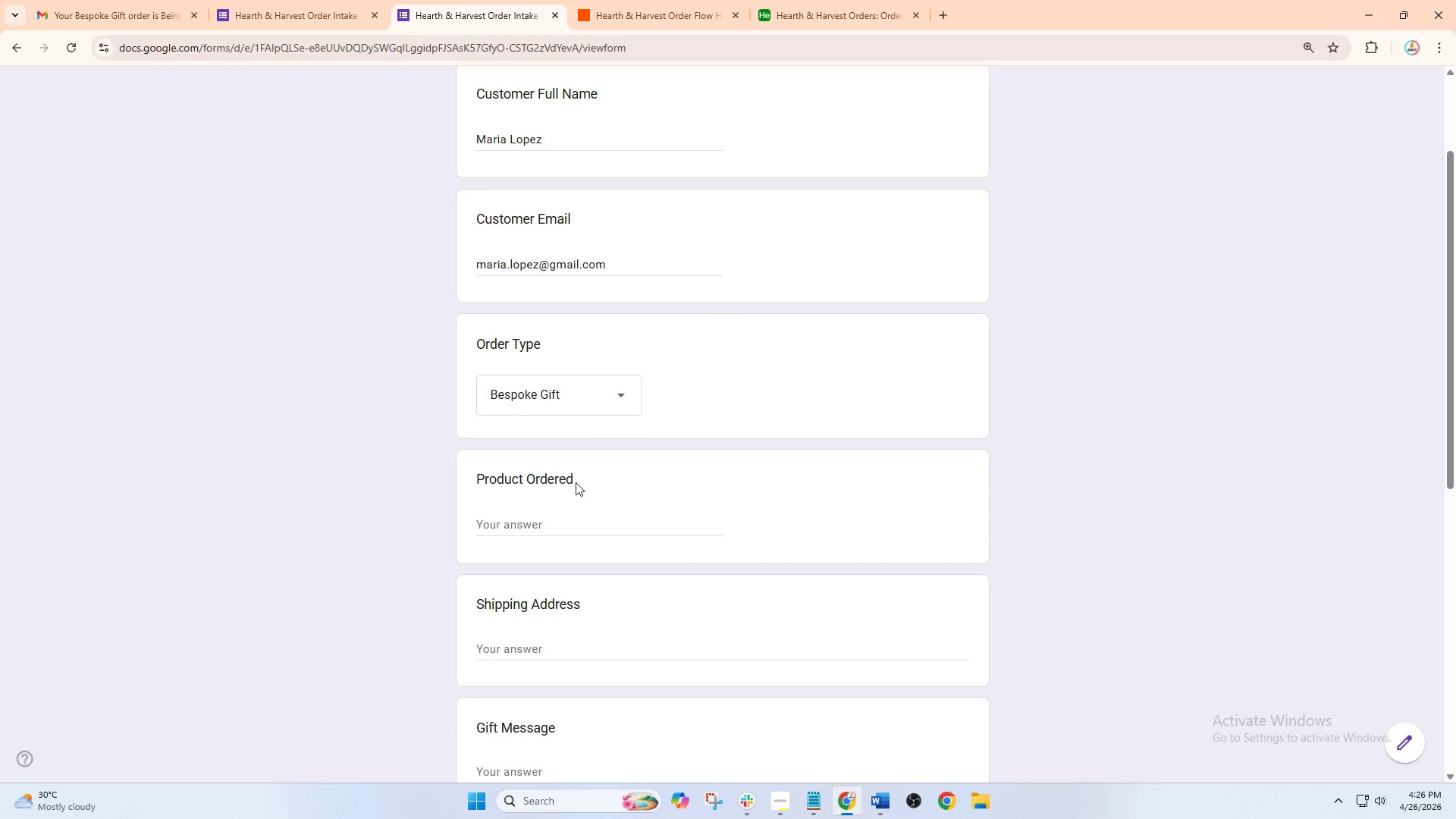 
left_click([553, 506])
 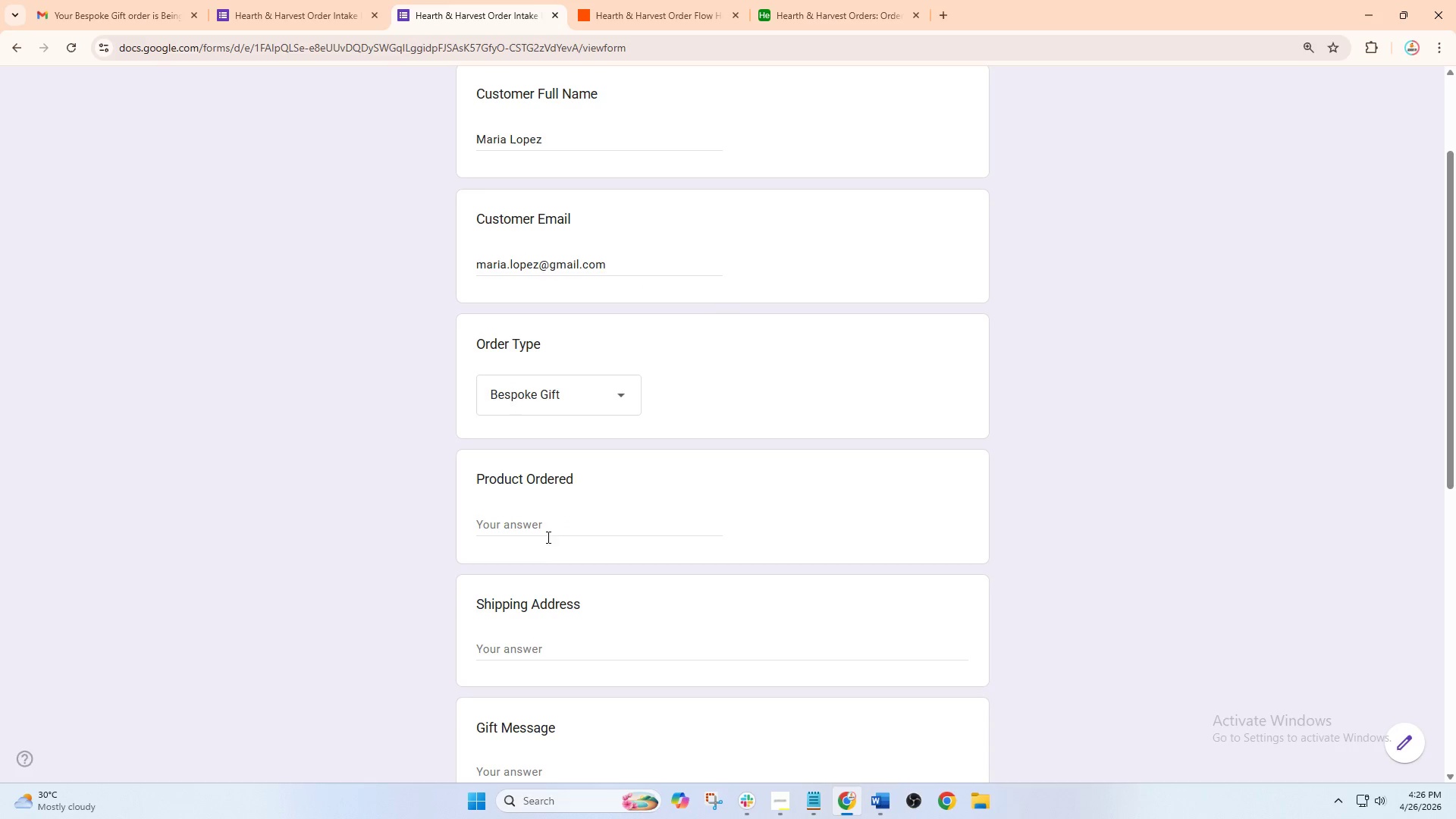 
left_click_drag(start_coordinate=[547, 537], to_coordinate=[548, 532])
 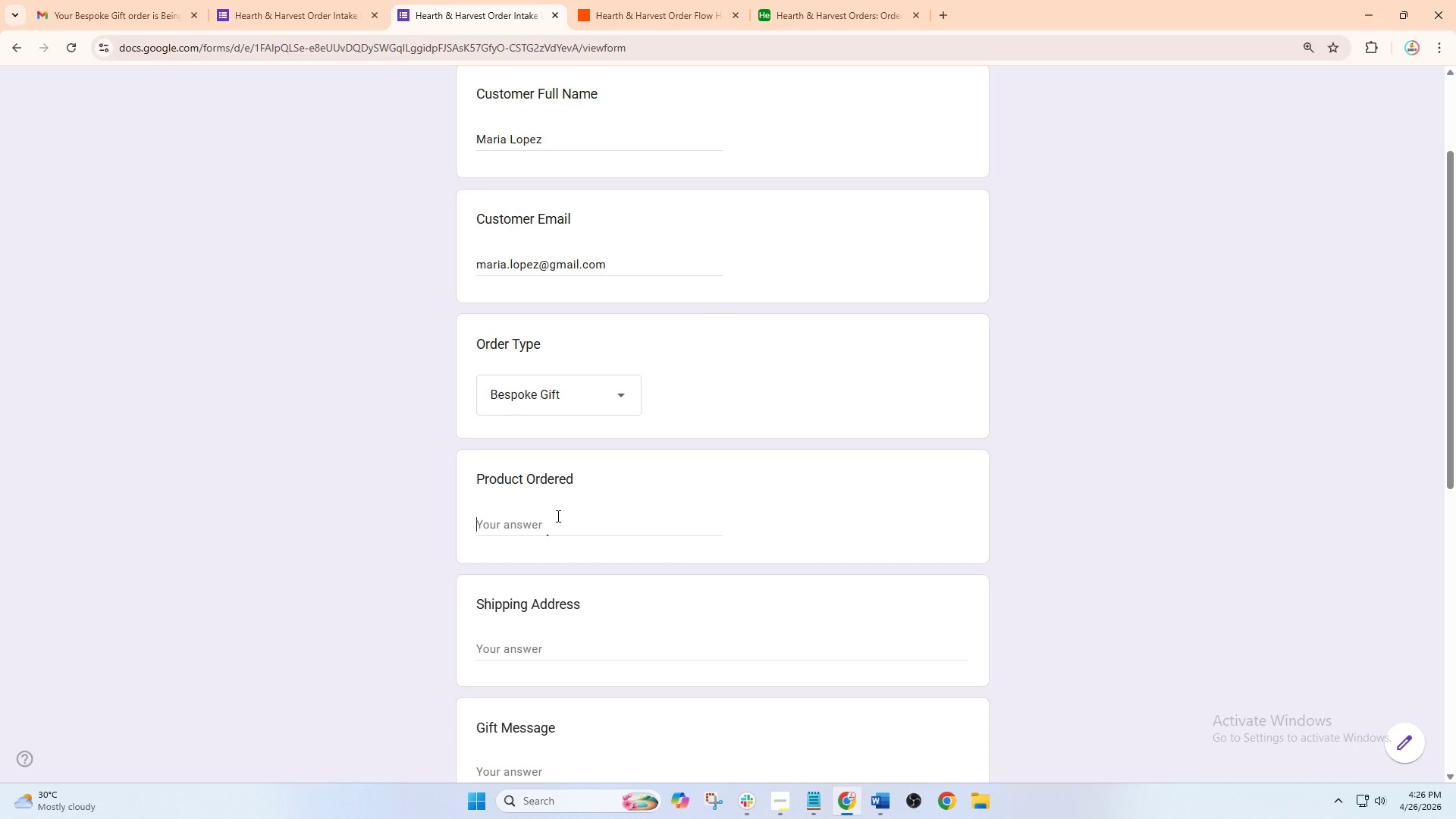 
triple_click([557, 516])
 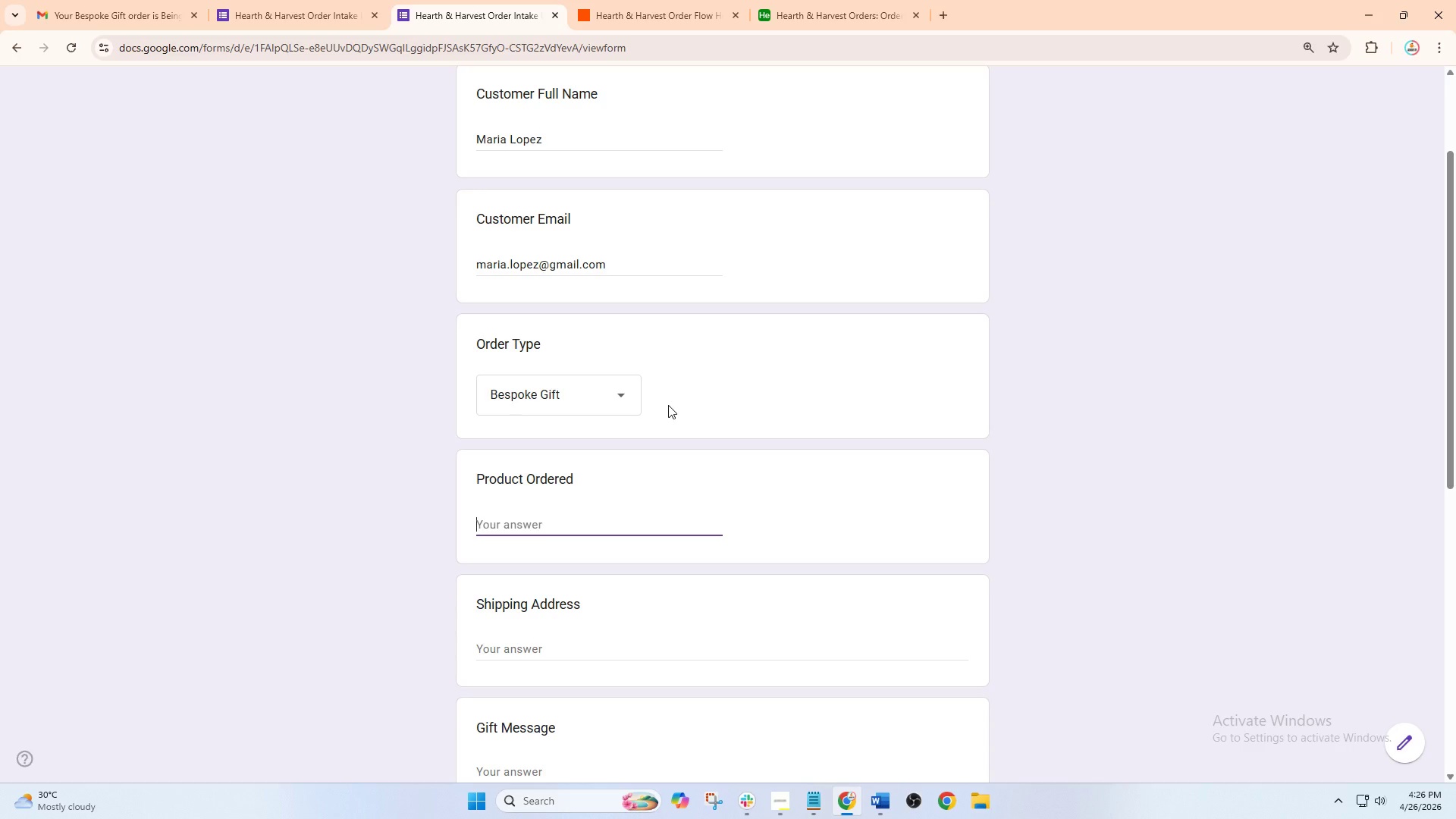 
type(Relaxation Kit)
 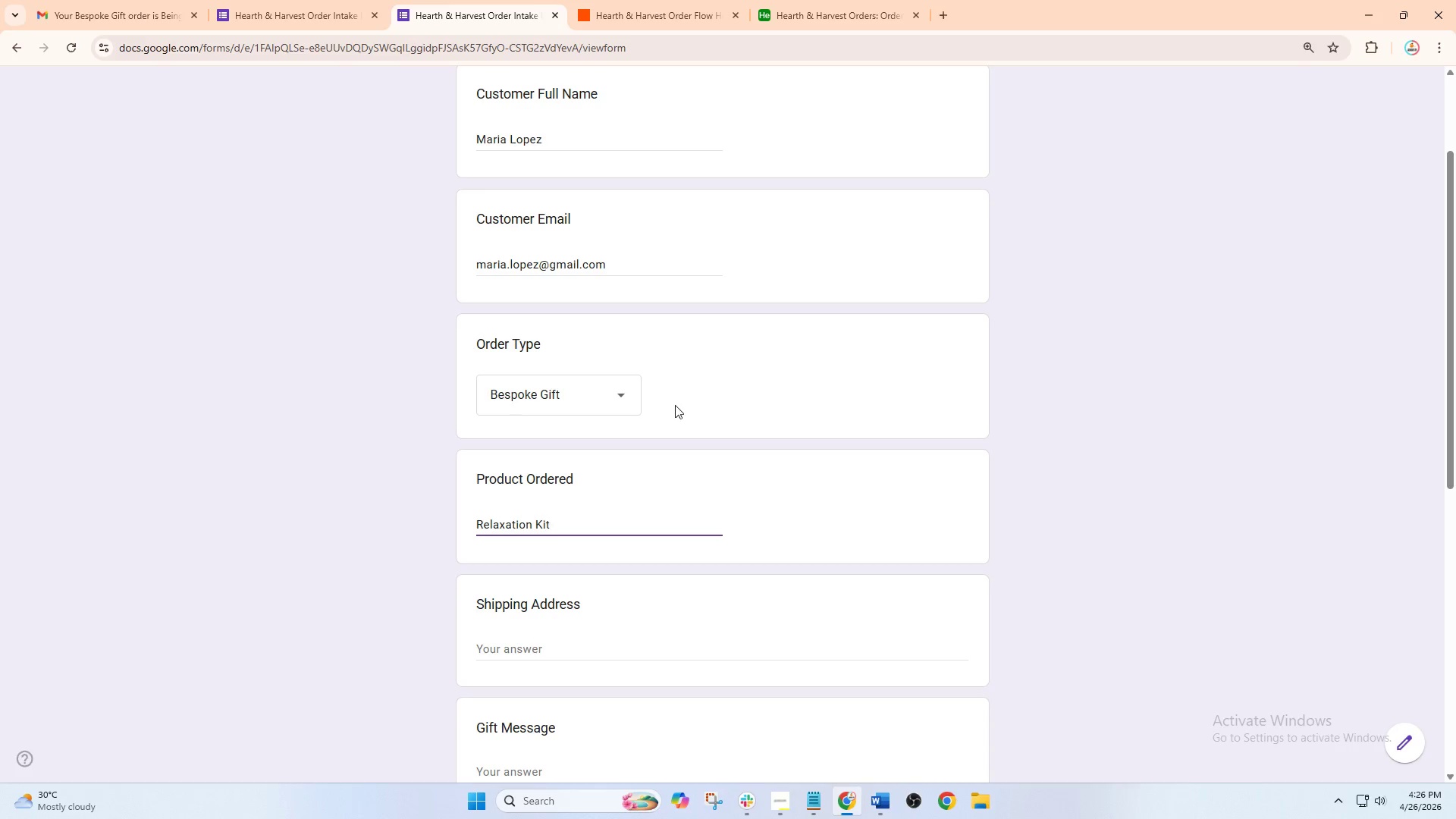 
left_click([868, 0])
 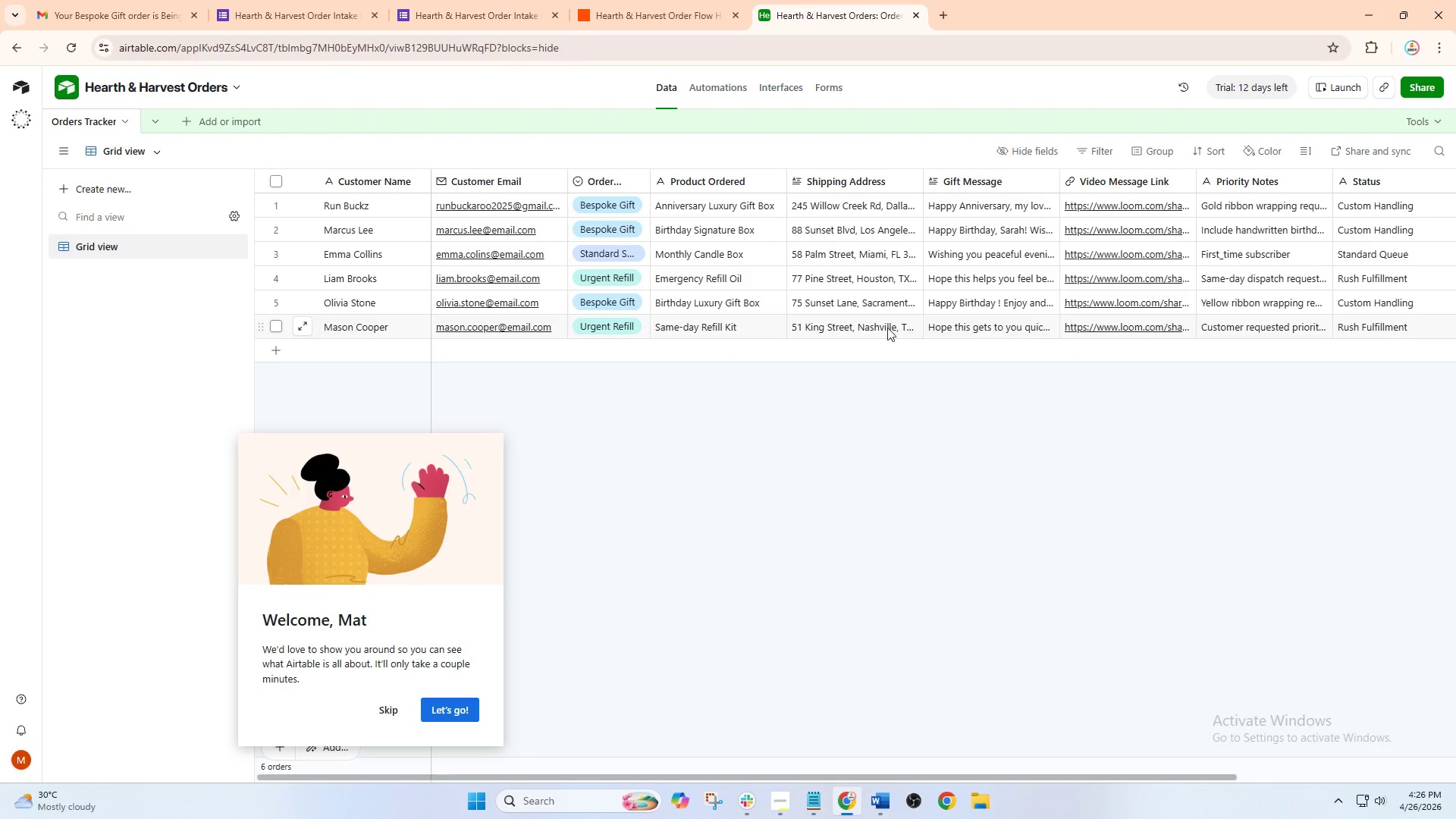 
double_click([658, 0])
 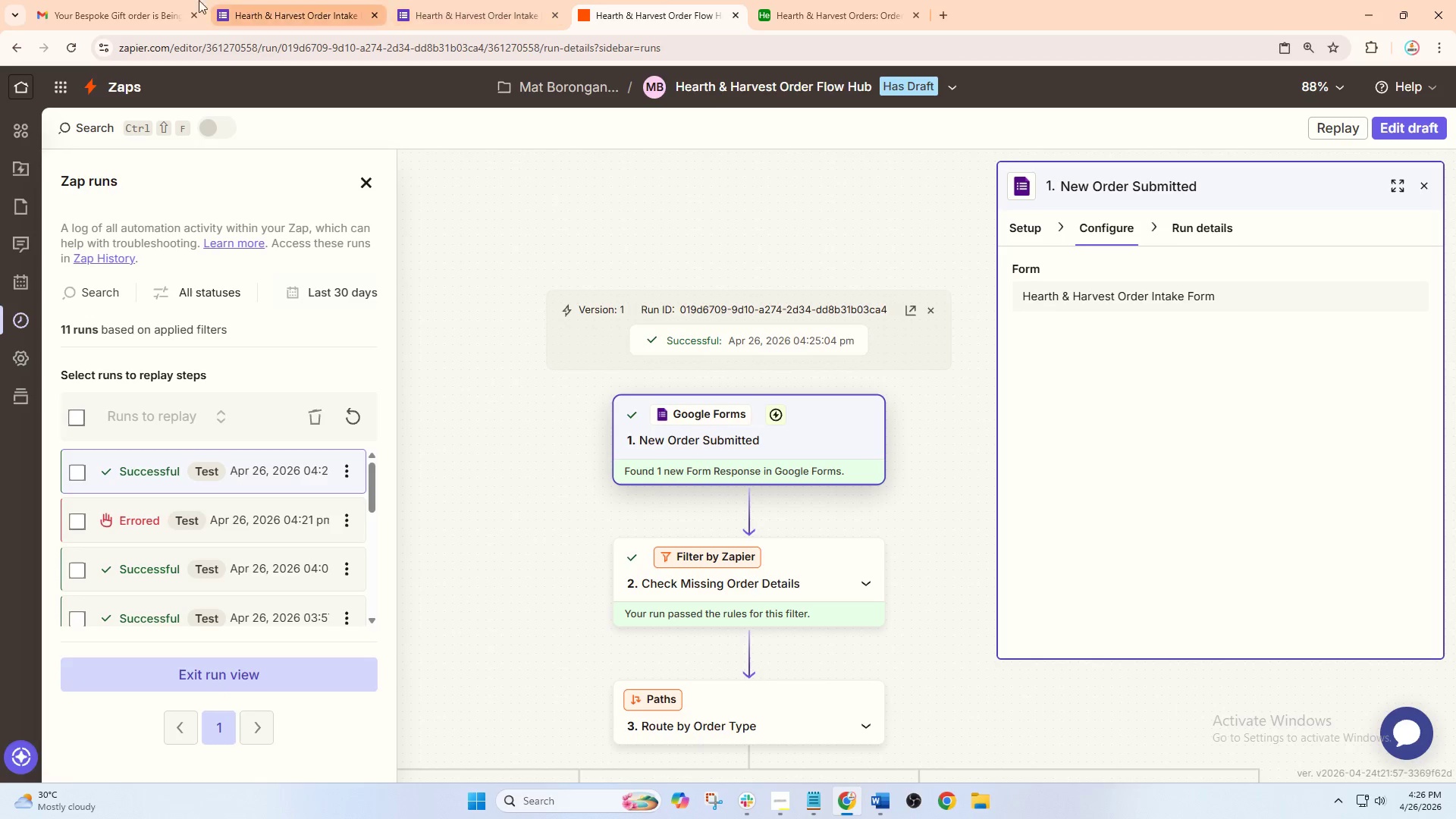 
left_click([148, 0])
 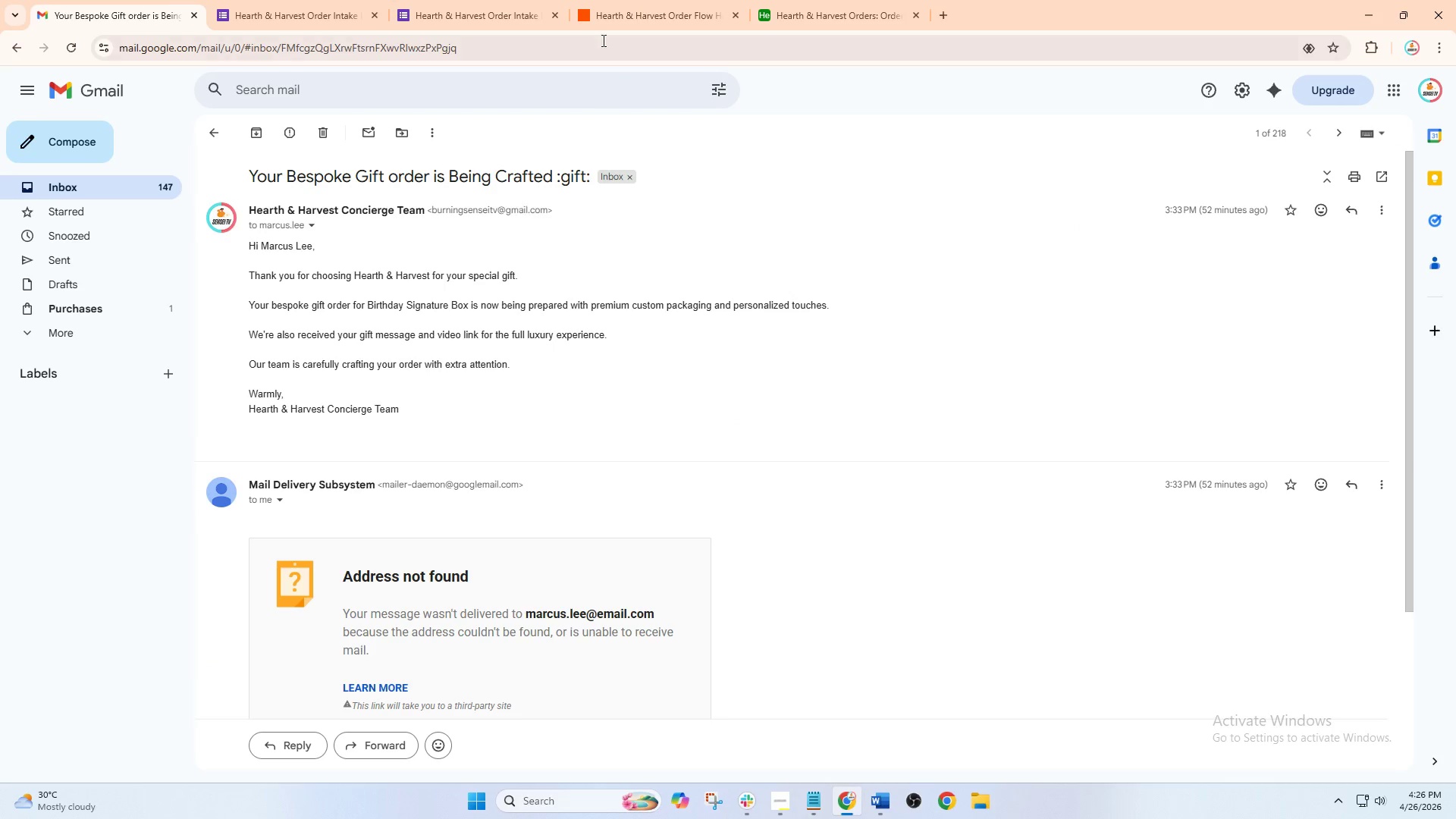 
left_click([701, 0])
 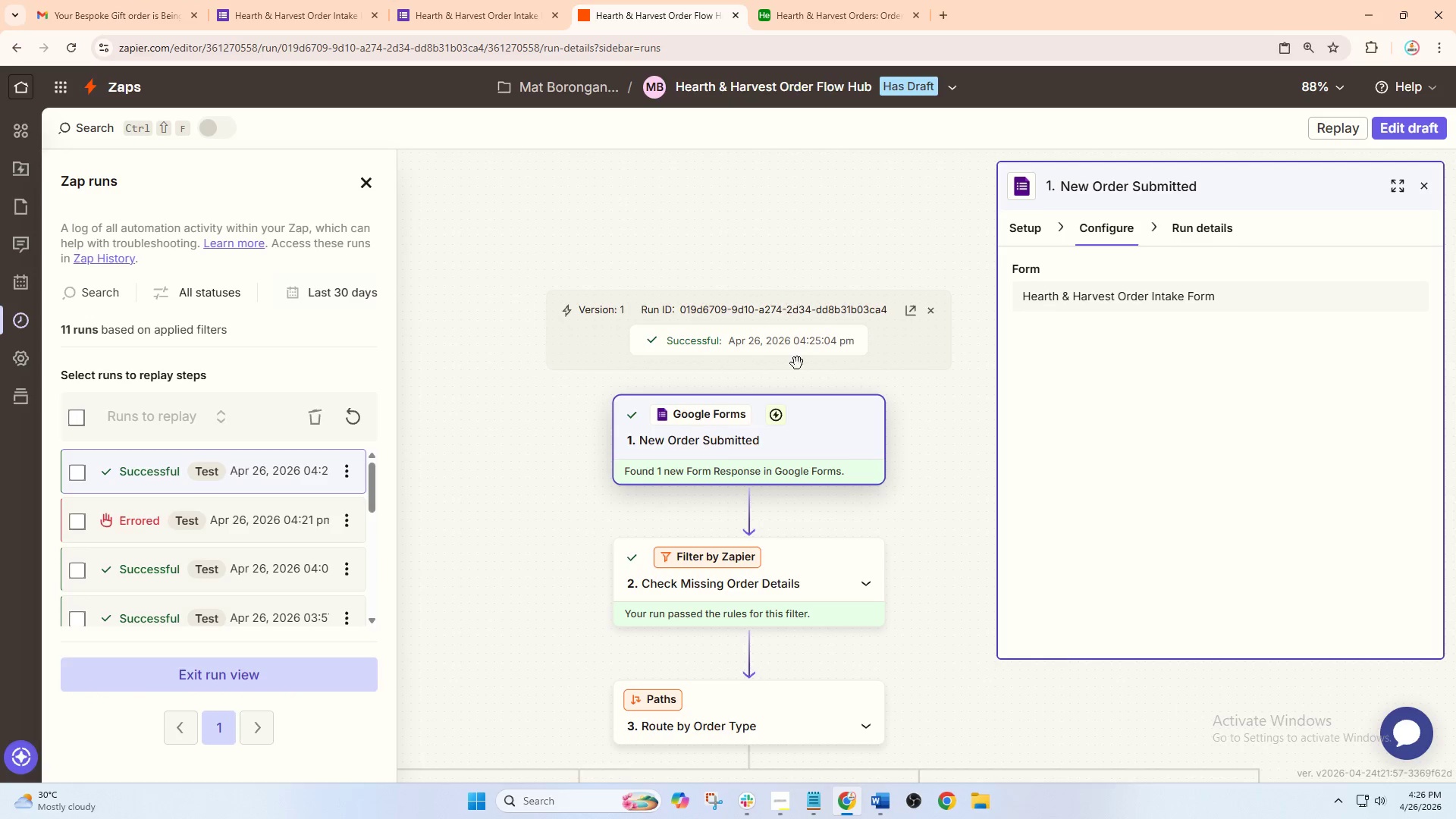 
left_click_drag(start_coordinate=[953, 442], to_coordinate=[692, 182])
 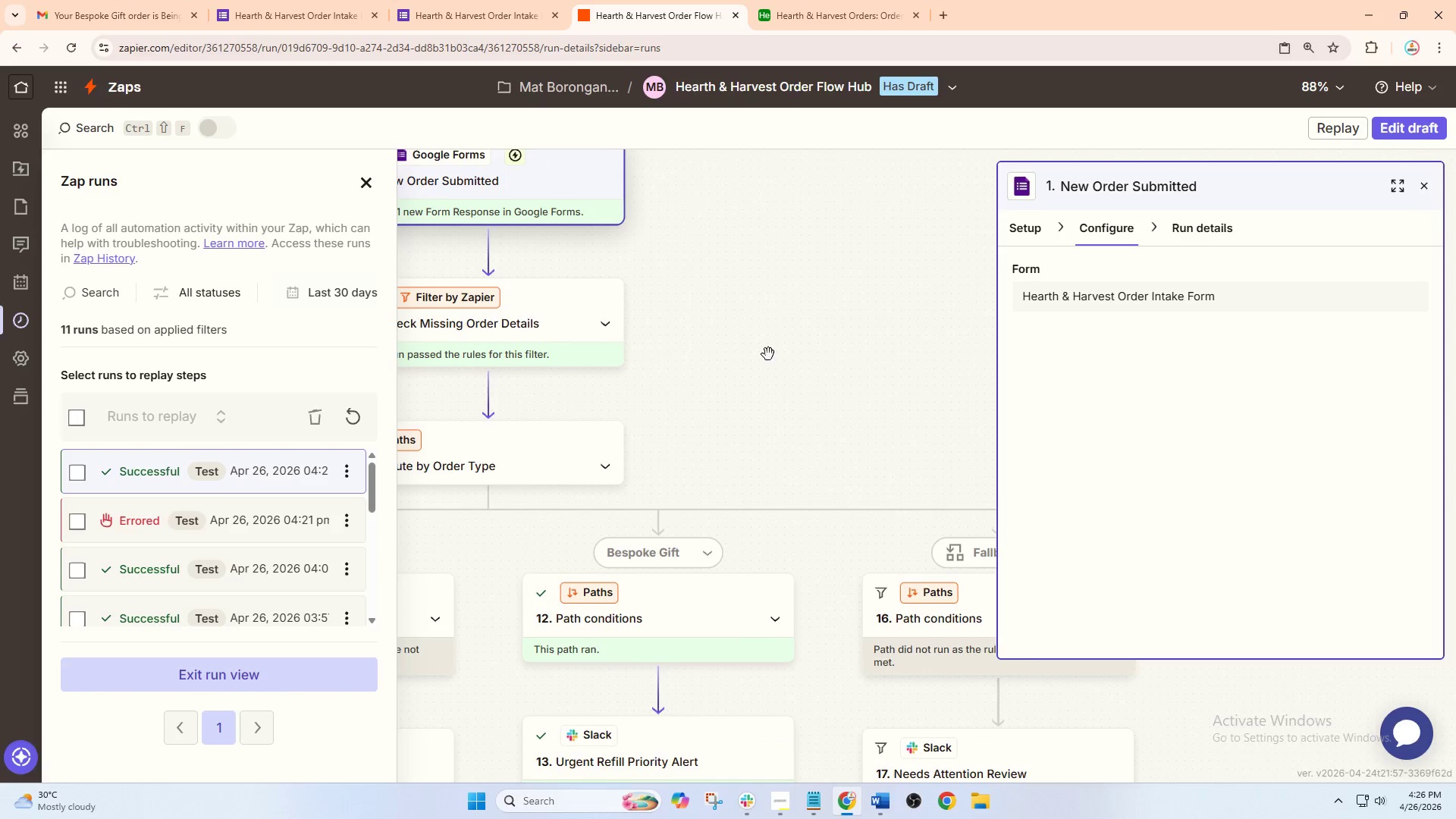 
left_click_drag(start_coordinate=[768, 354], to_coordinate=[612, 196])
 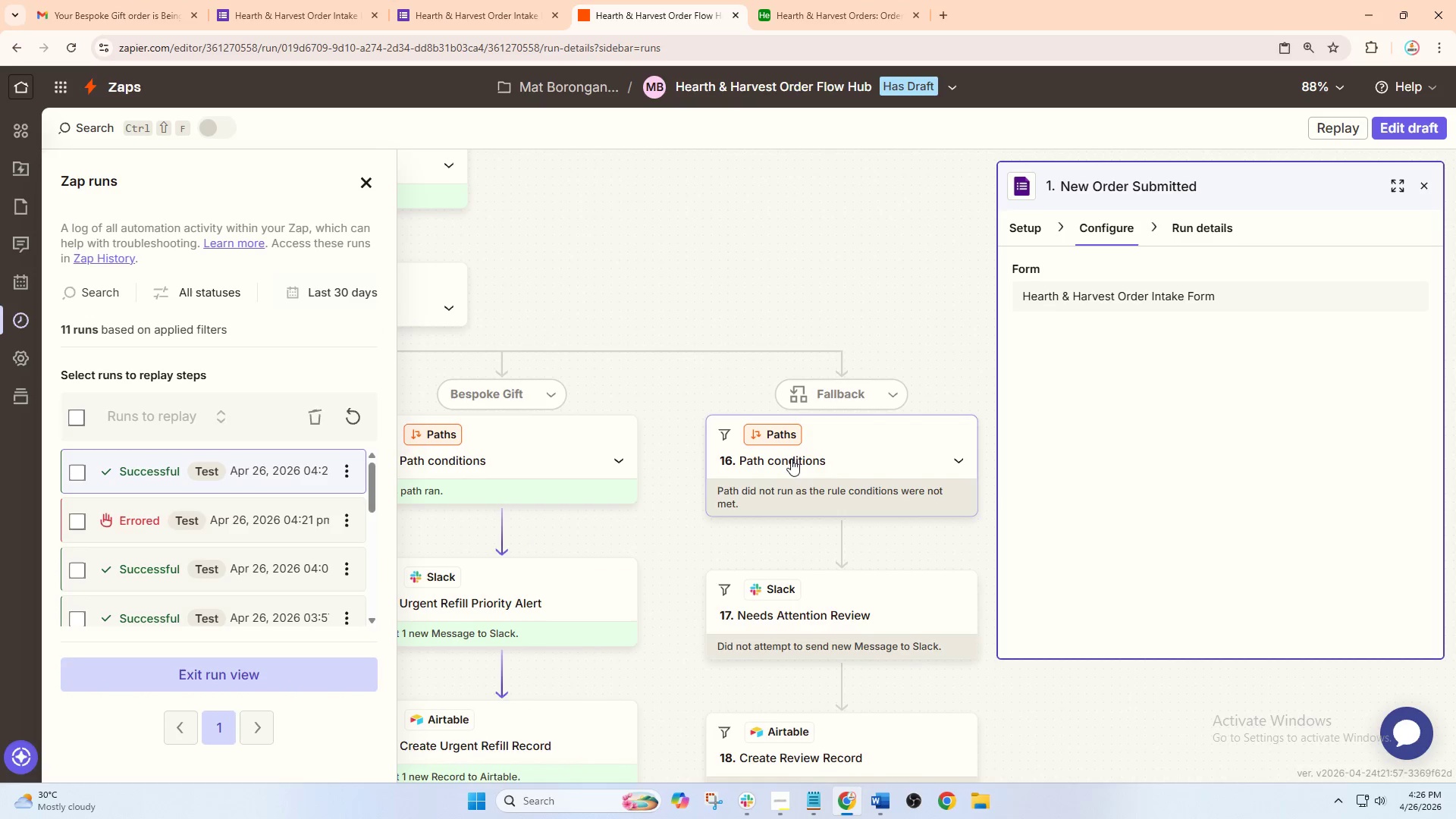 
left_click([824, 470])
 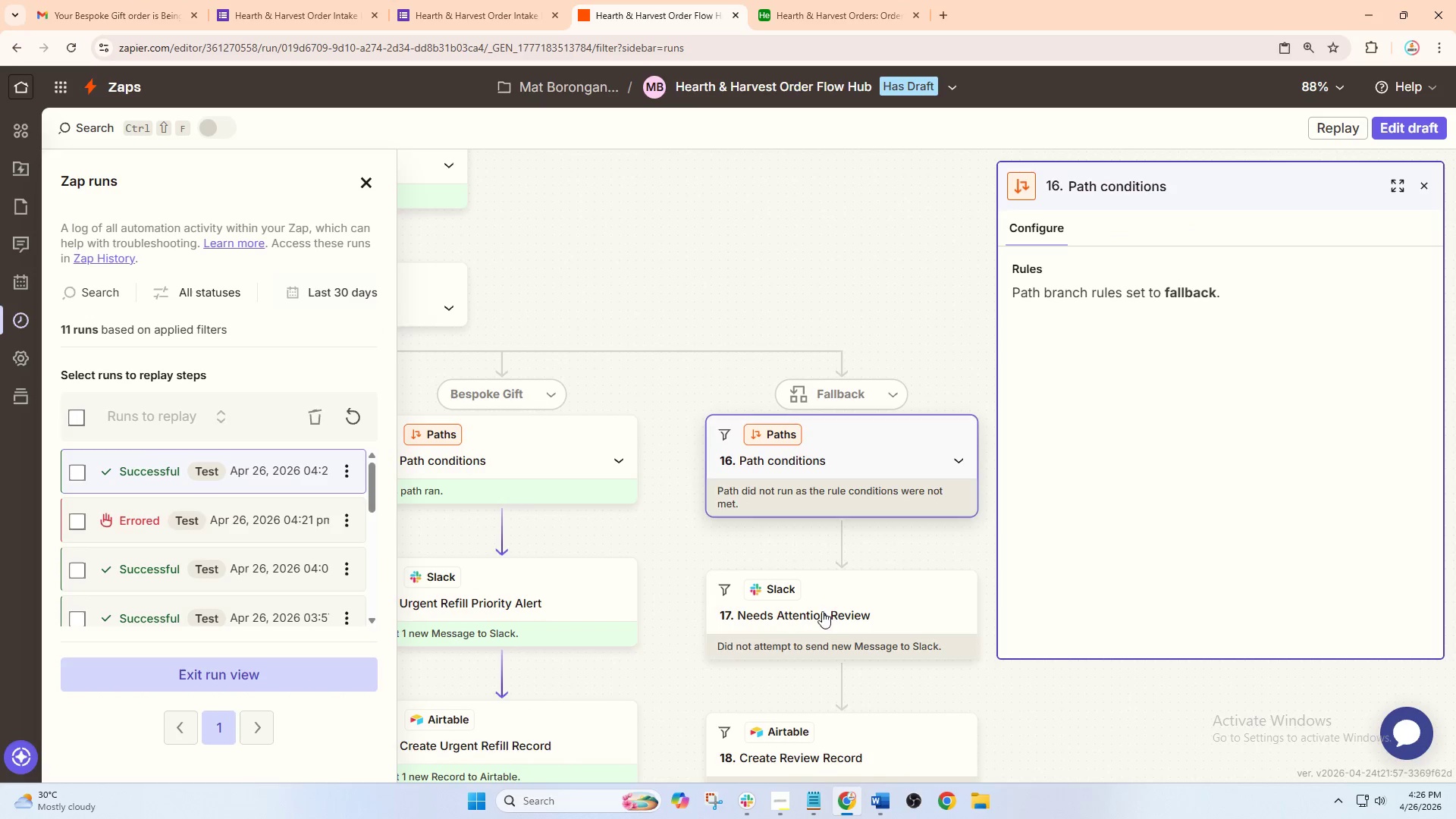 
left_click([815, 639])
 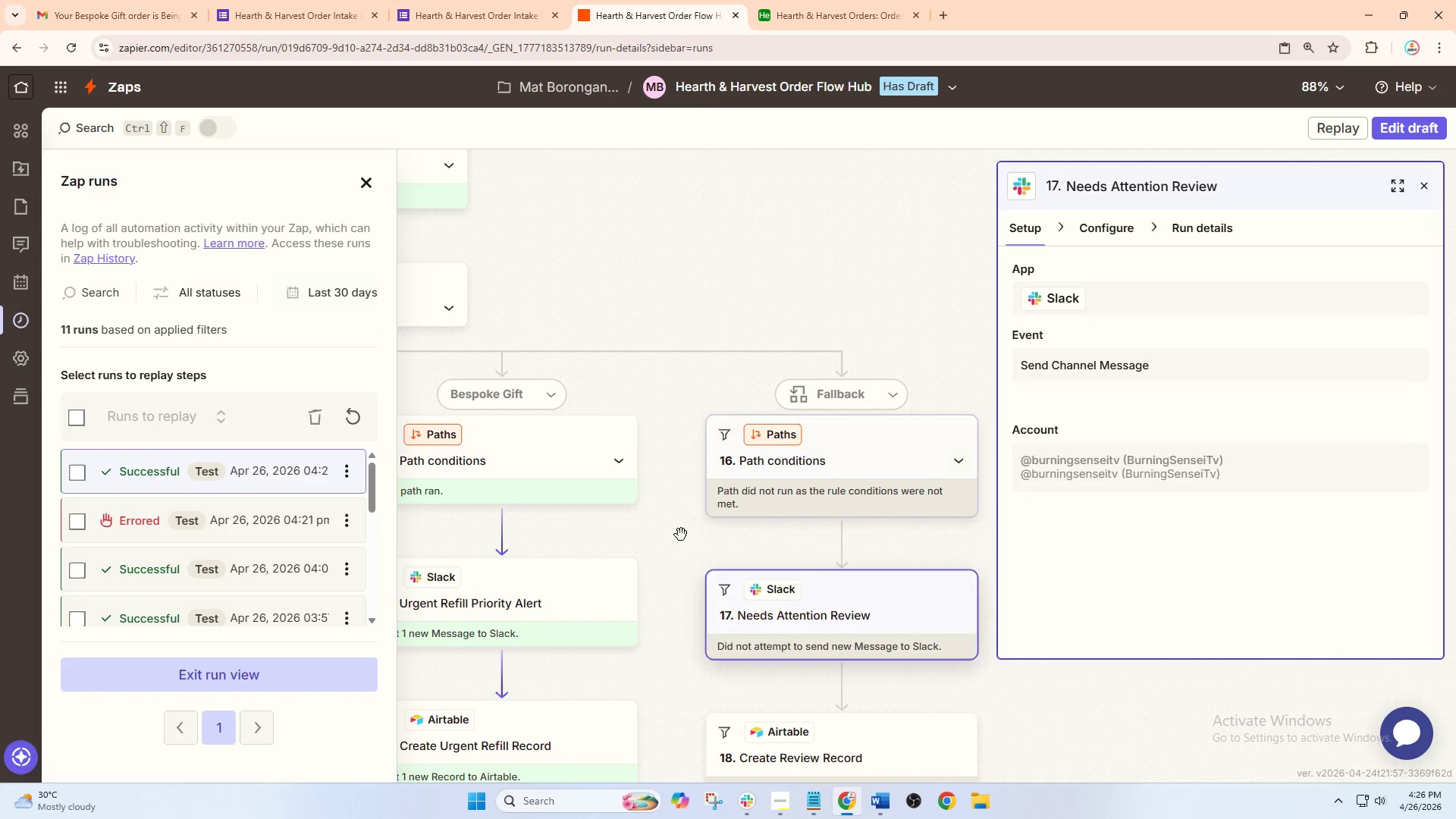 
left_click_drag(start_coordinate=[679, 531], to_coordinate=[651, 423])
 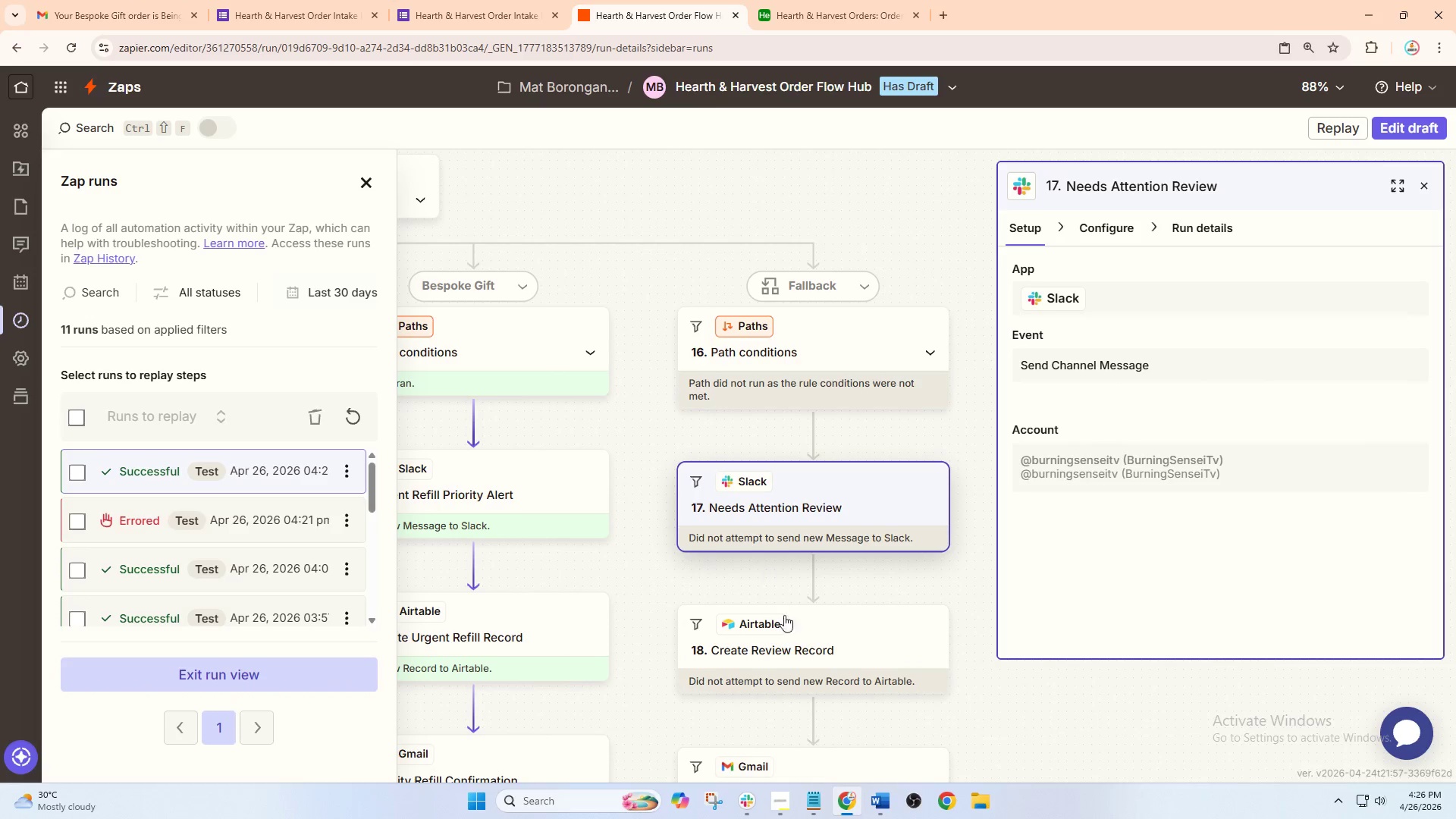 
left_click([799, 643])
 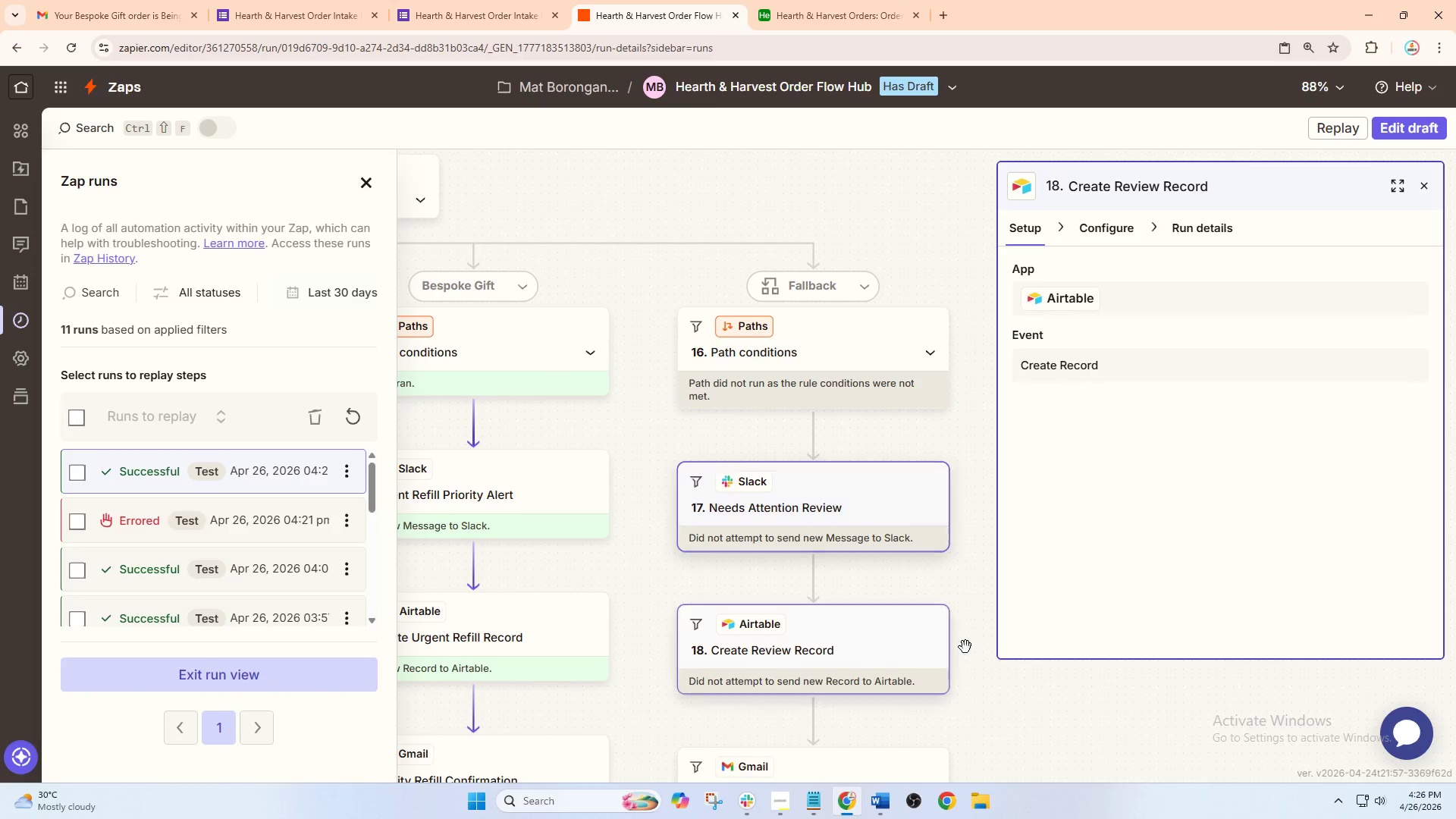 
left_click_drag(start_coordinate=[982, 647], to_coordinate=[936, 462])
 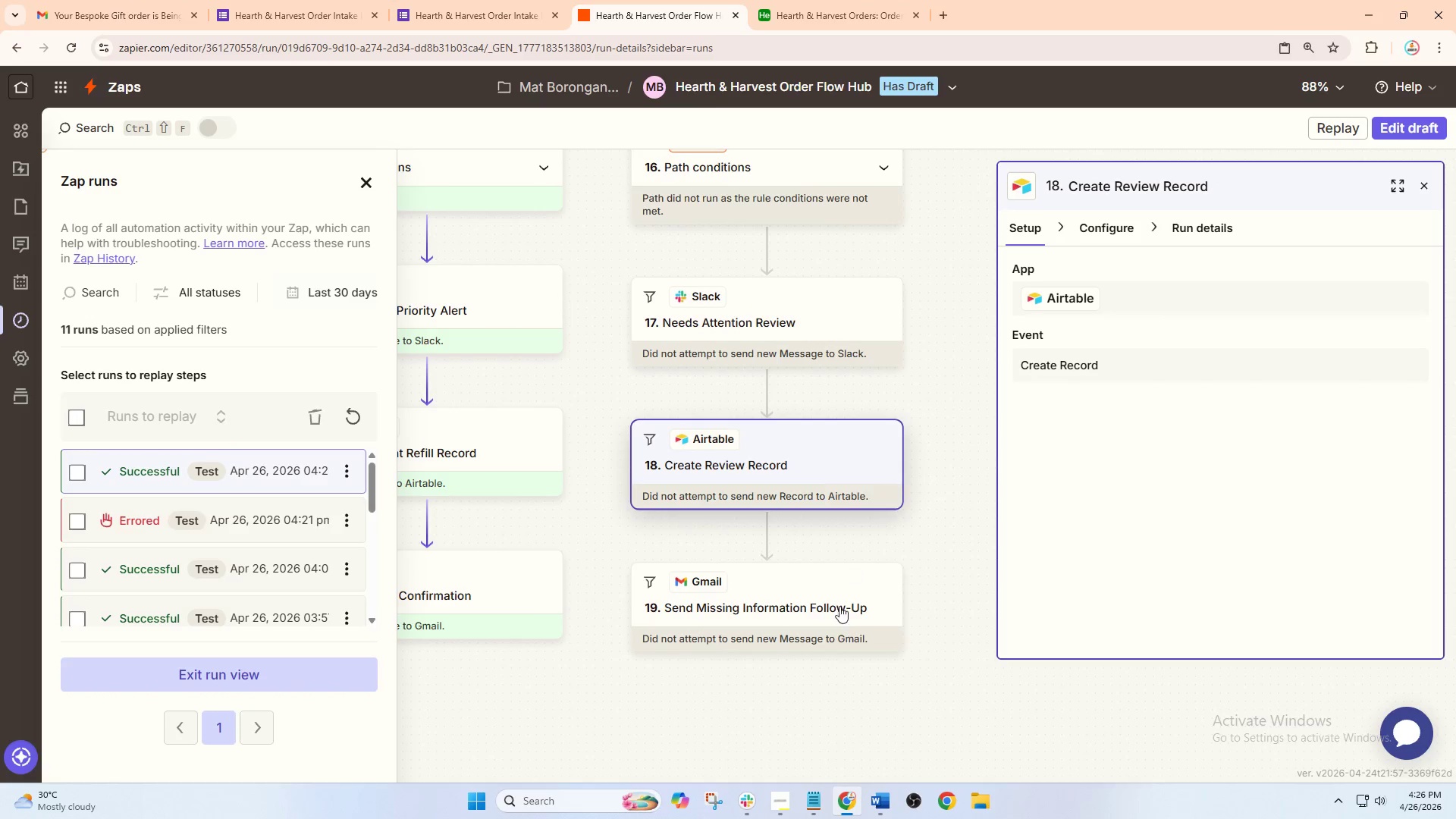 
left_click([824, 643])
 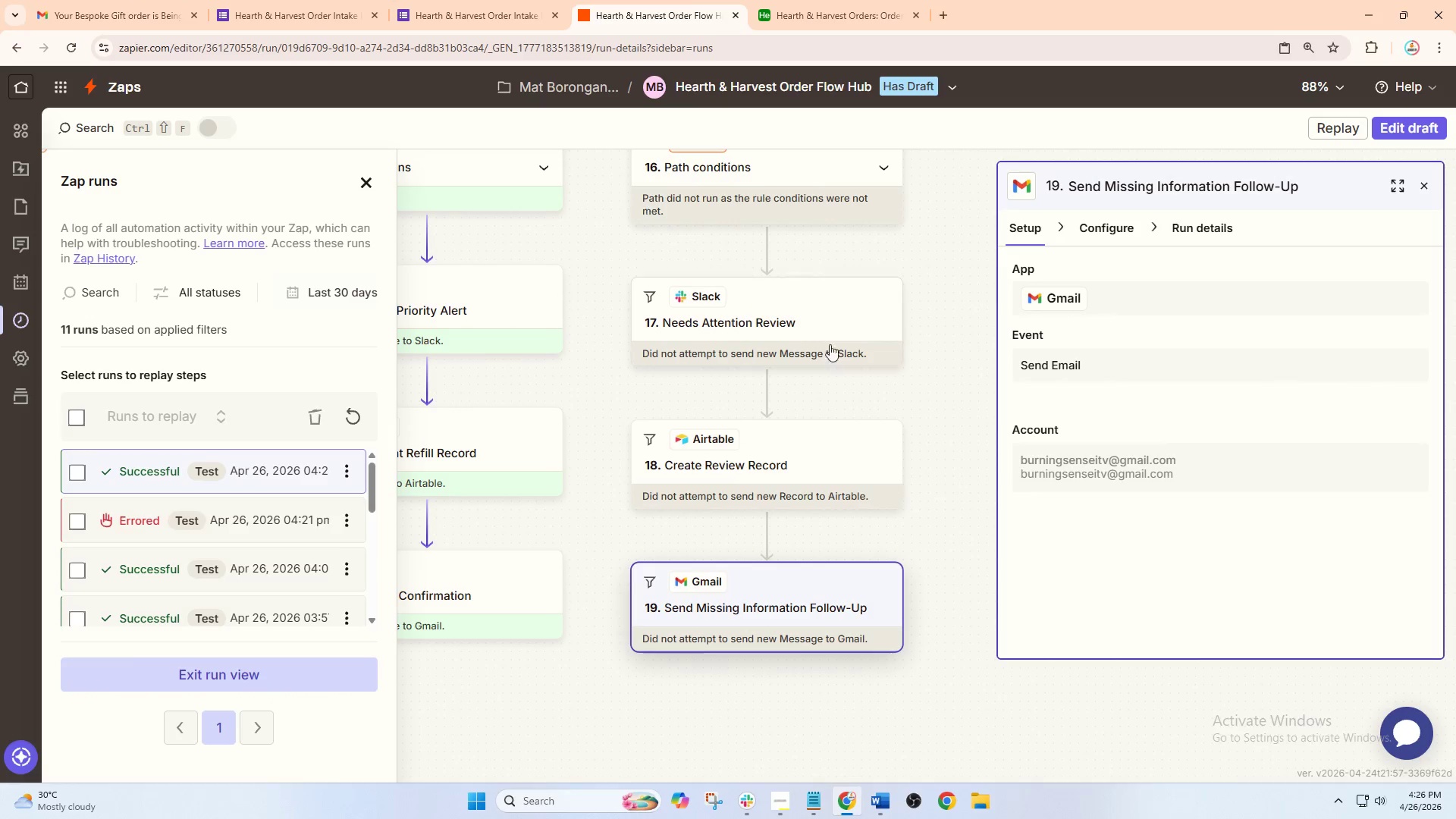 
left_click_drag(start_coordinate=[630, 402], to_coordinate=[729, 411])
 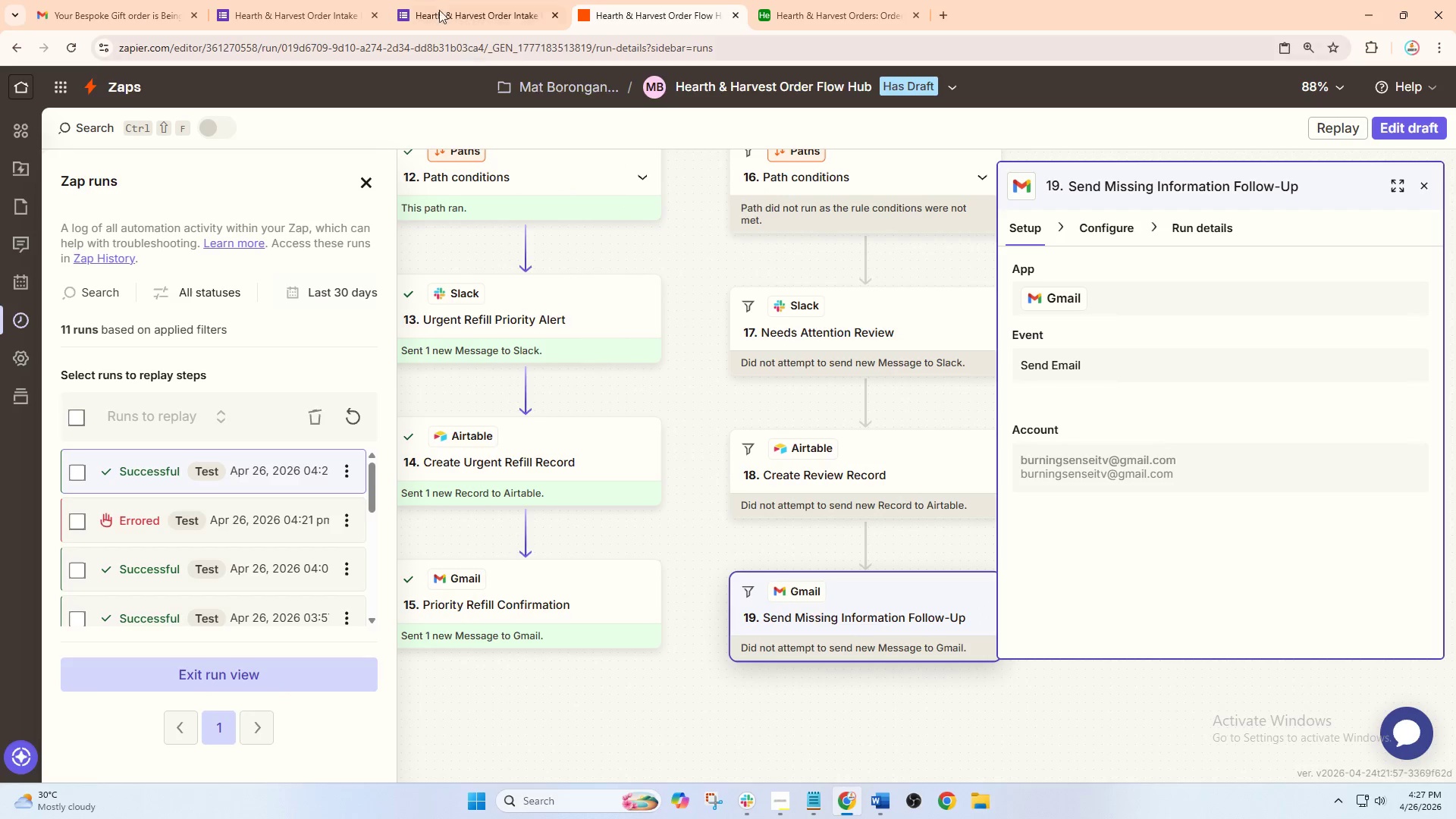 
left_click([440, 0])
 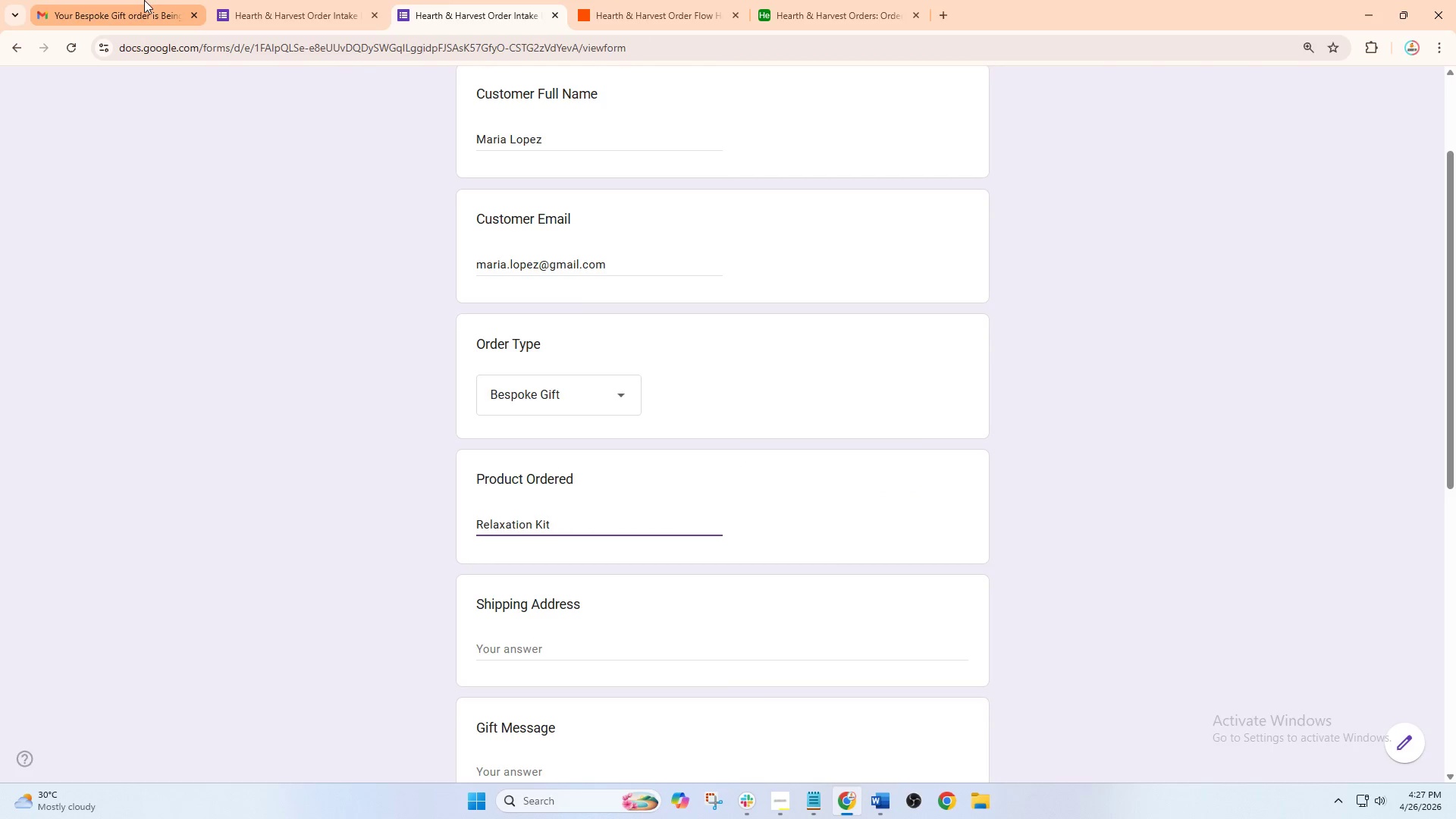 
left_click([144, 0])
 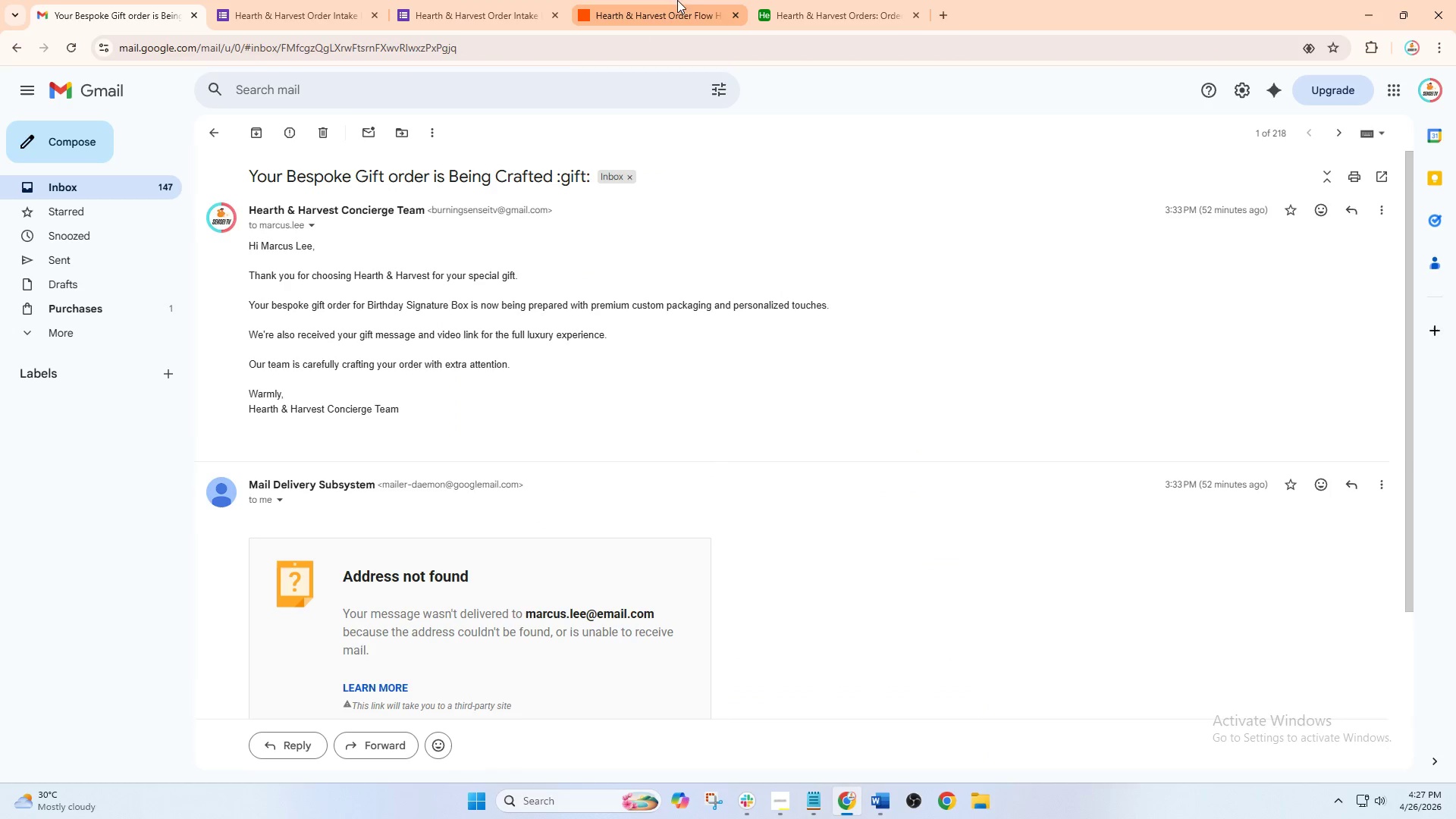 
left_click([845, 0])
 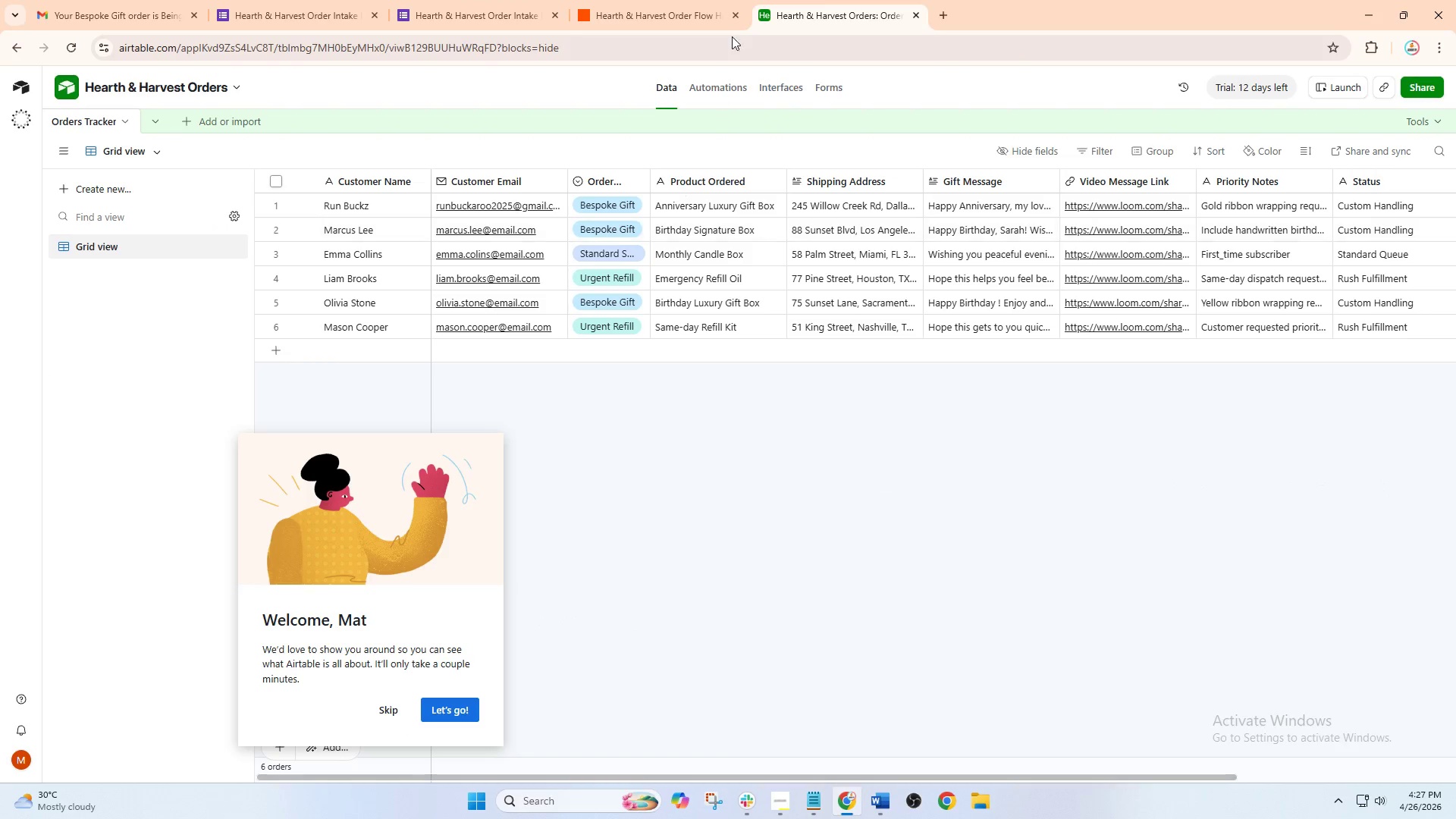 
left_click([699, 0])
 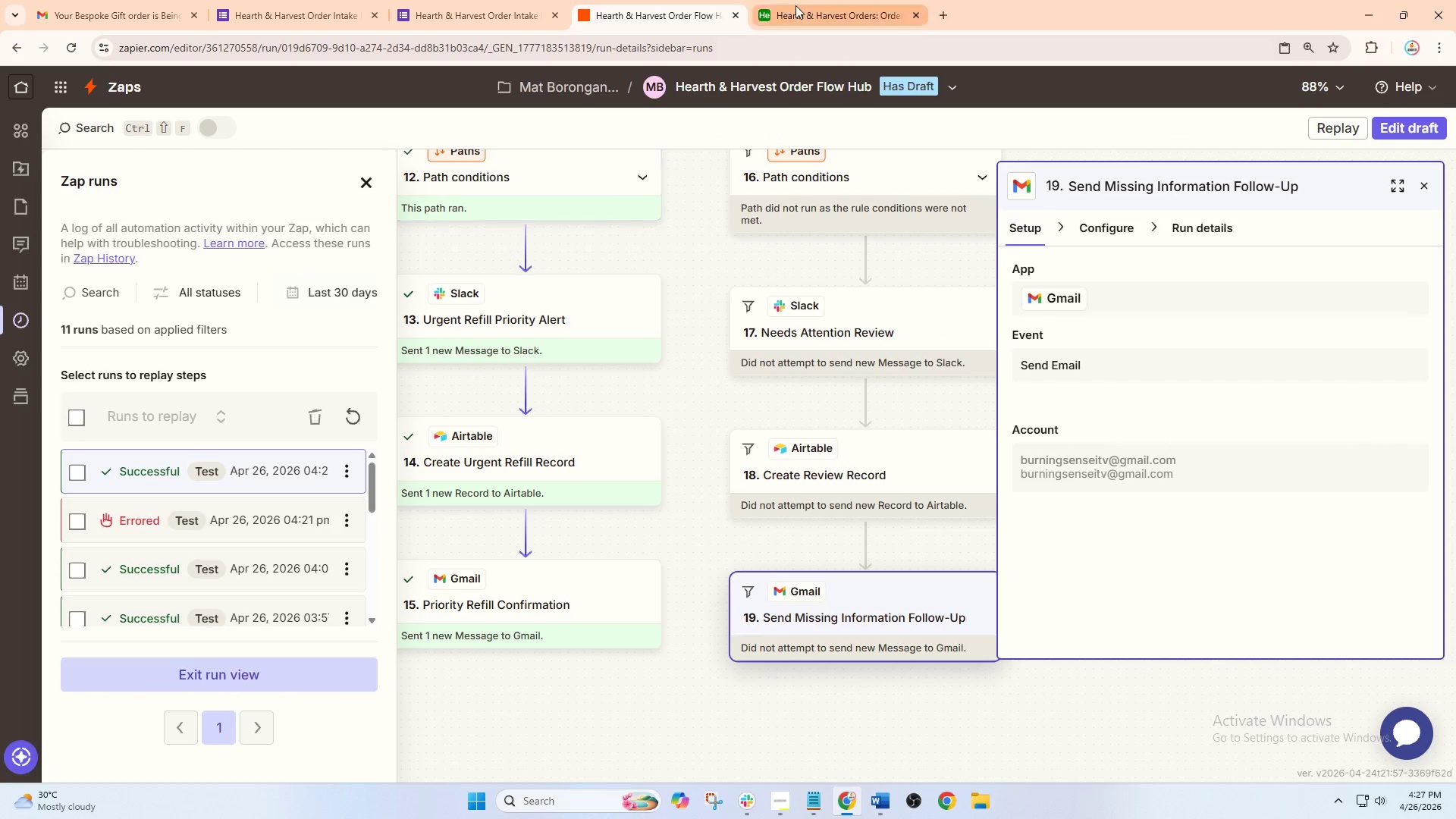 
double_click([499, 0])
 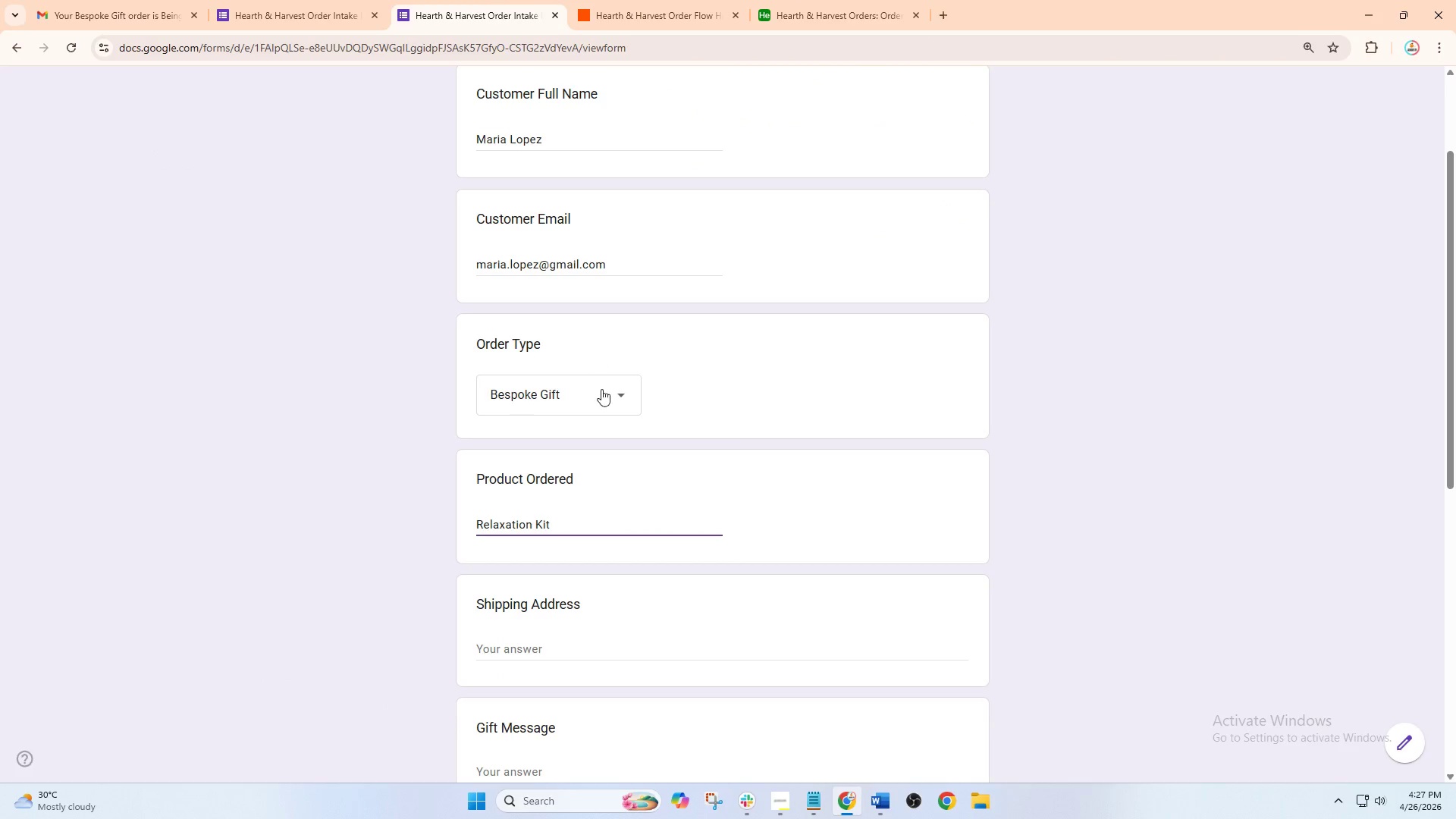 
left_click([541, 506])
 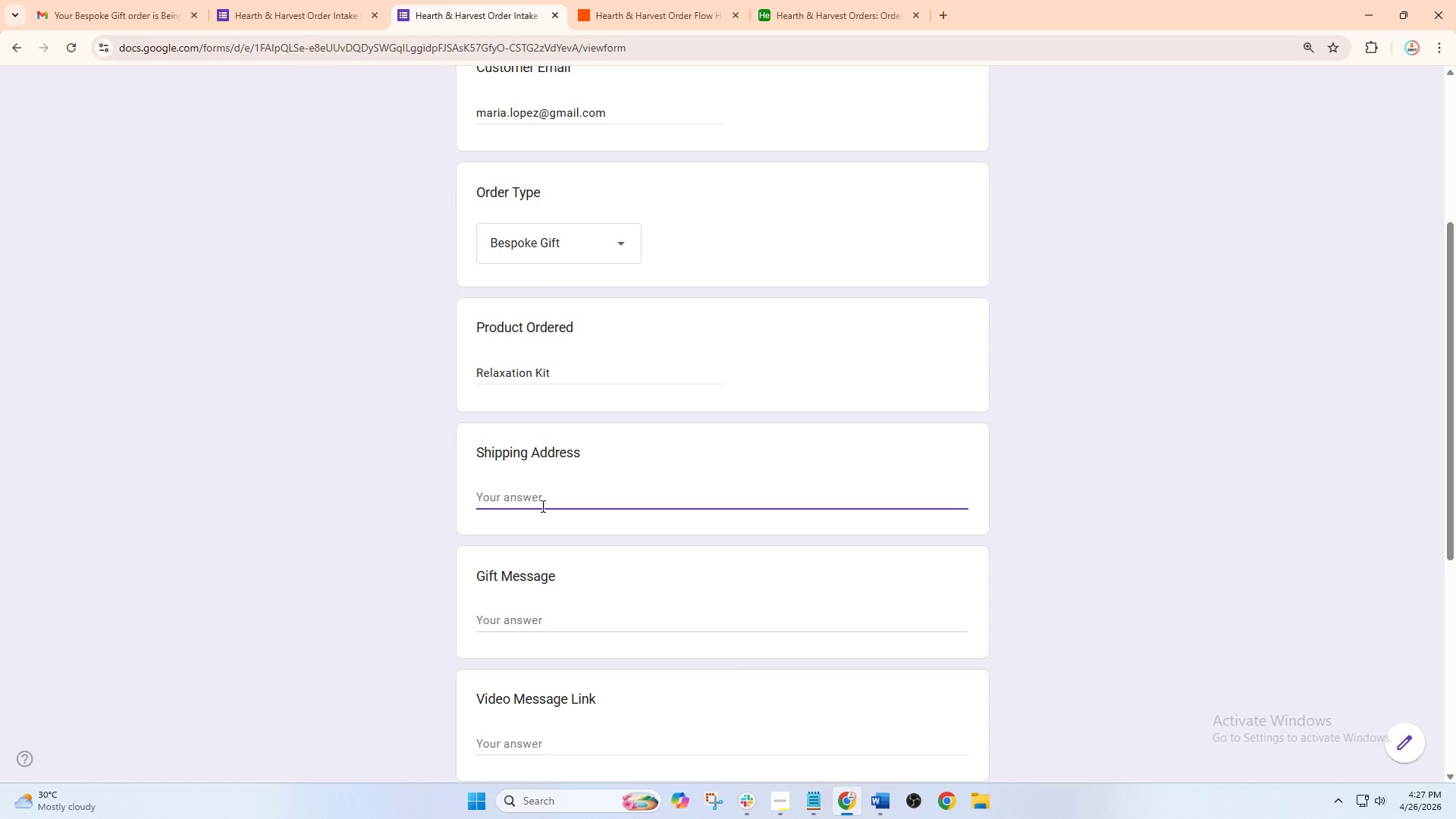 
type(88 E)
 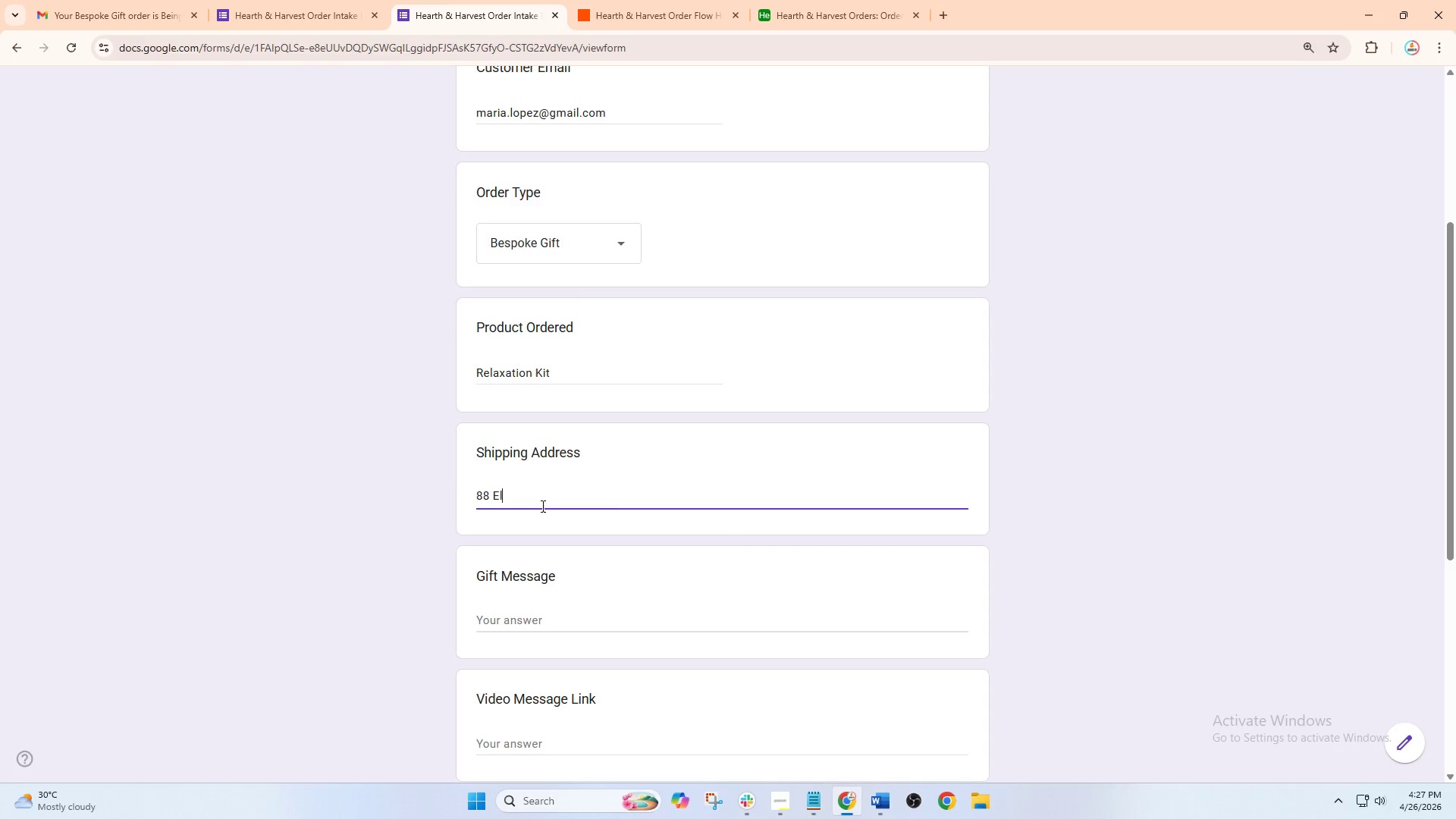 
scroll: coordinate [601, 390], scroll_direction: down, amount: 2.0
 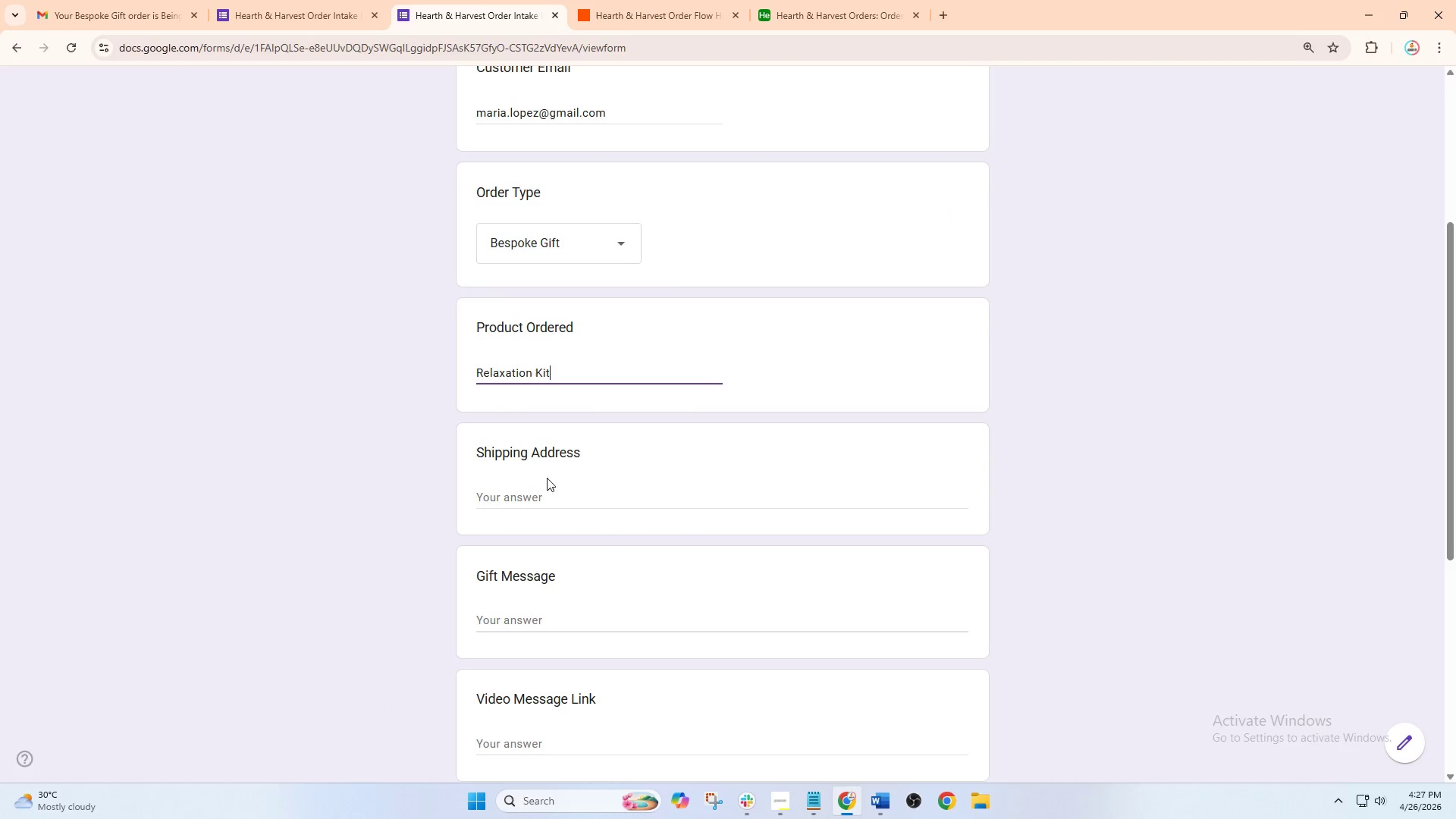 
type(lm Street, Orlamnd)
key(Backspace)
key(Backspace)
key(Backspace)
type(ndo, FL 32801)
 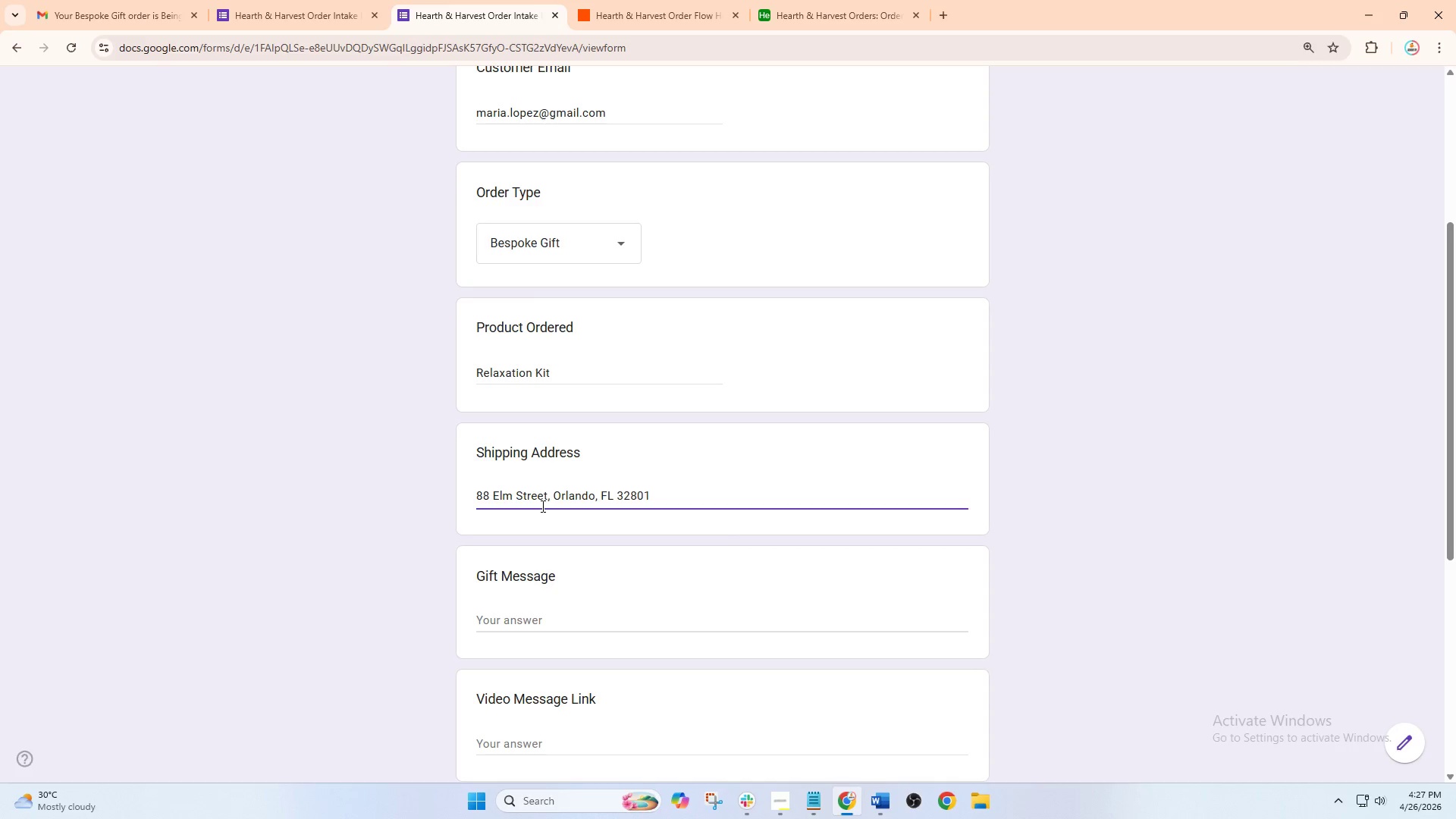 
left_click([585, 544])
 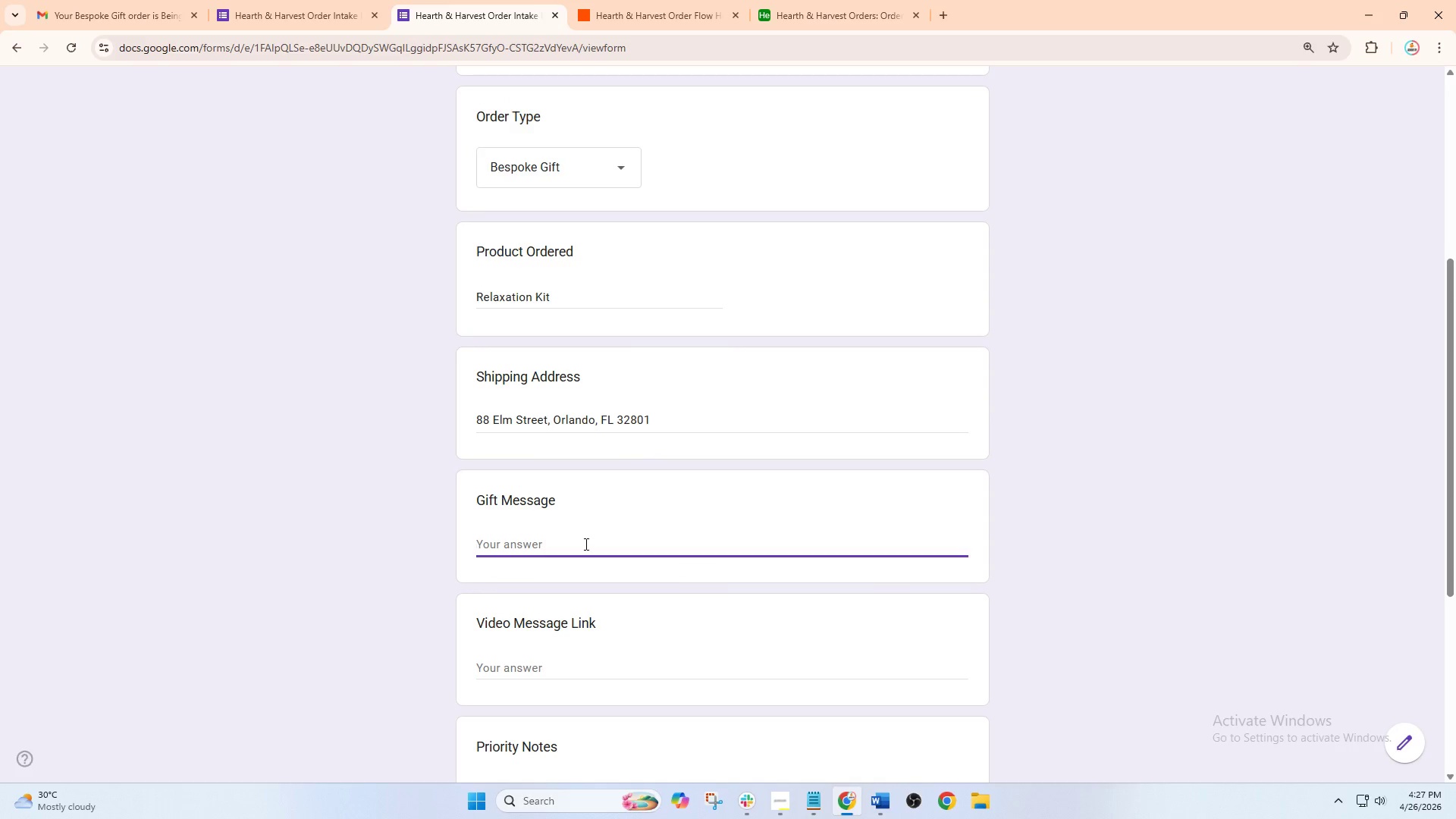 
type(Wishing)
 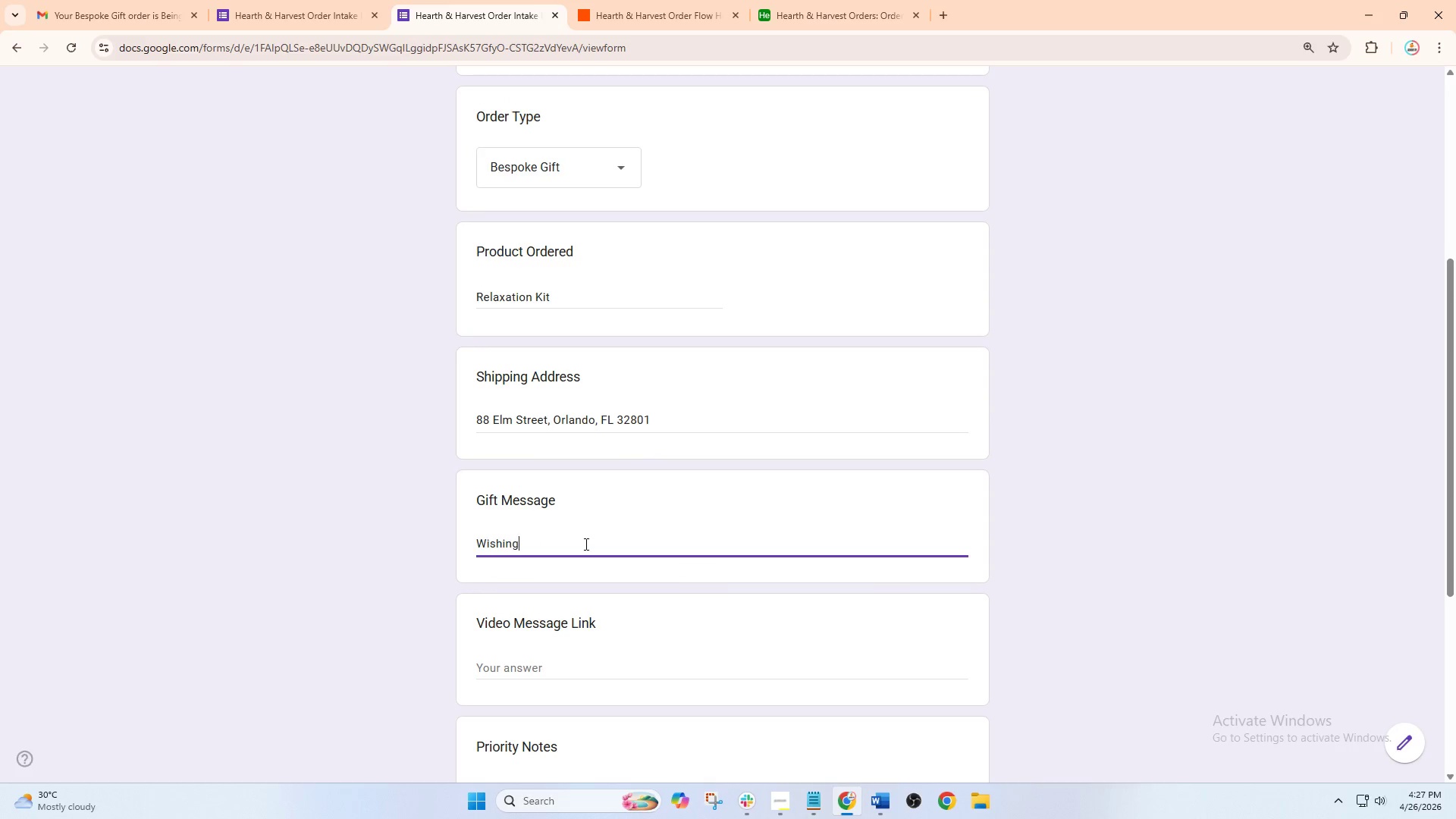 
key(Space)
 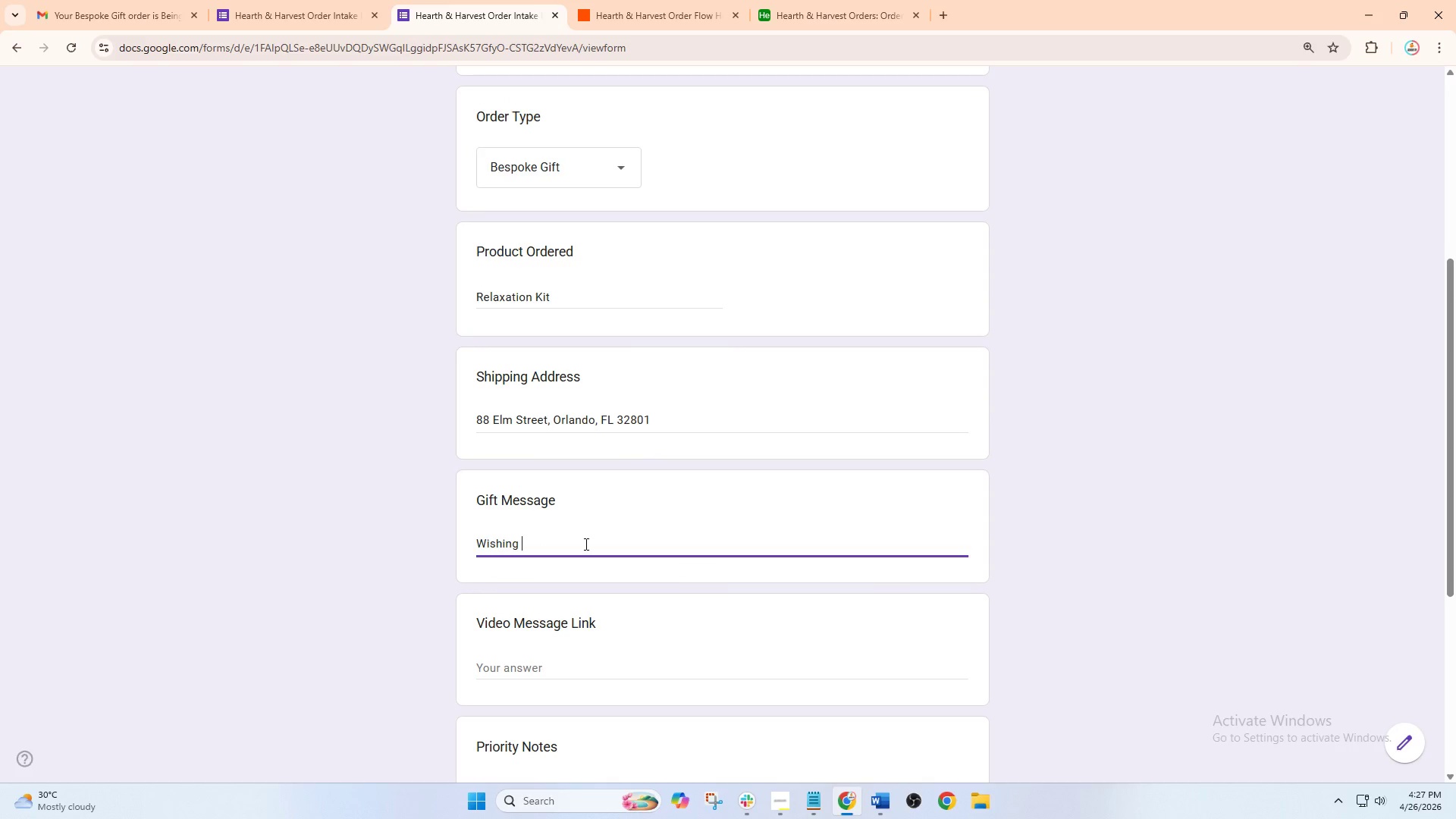 
scroll: coordinate [618, 519], scroll_direction: down, amount: 1.0
 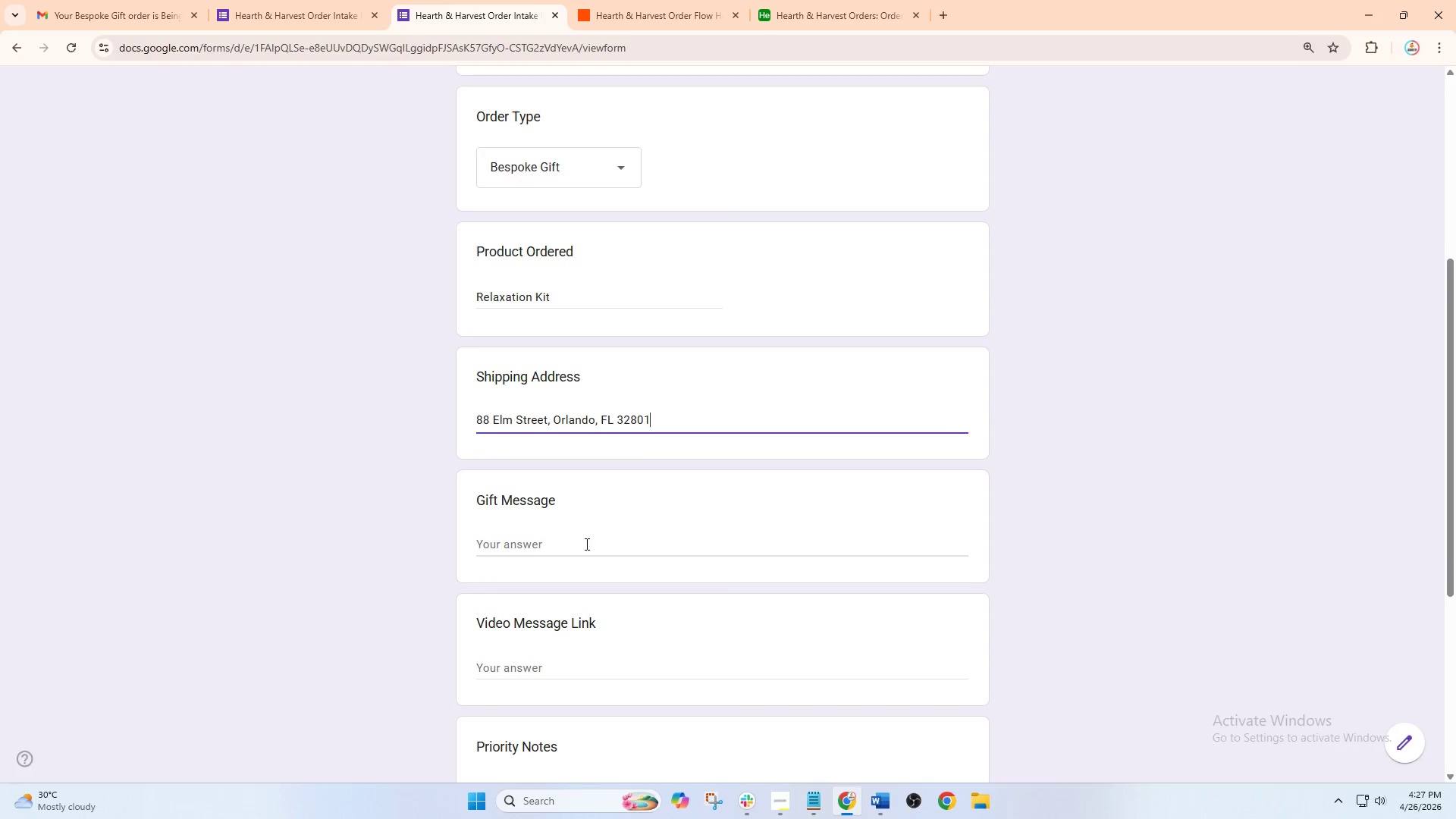 
type(you calm ad)
key(Backspace)
key(Backspace)
type(days and peaceful nights ahead)
 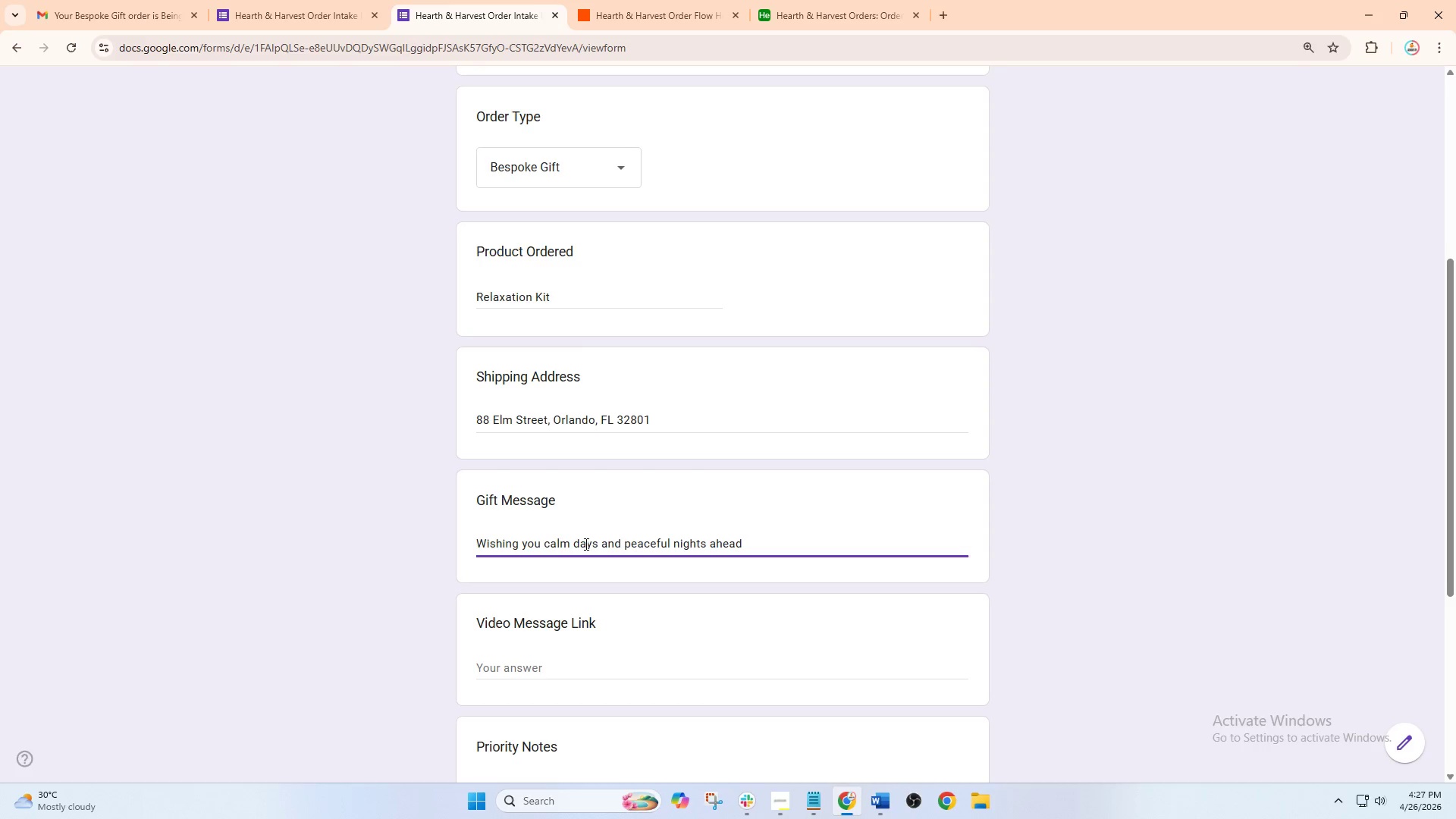 
left_click([558, 597])
 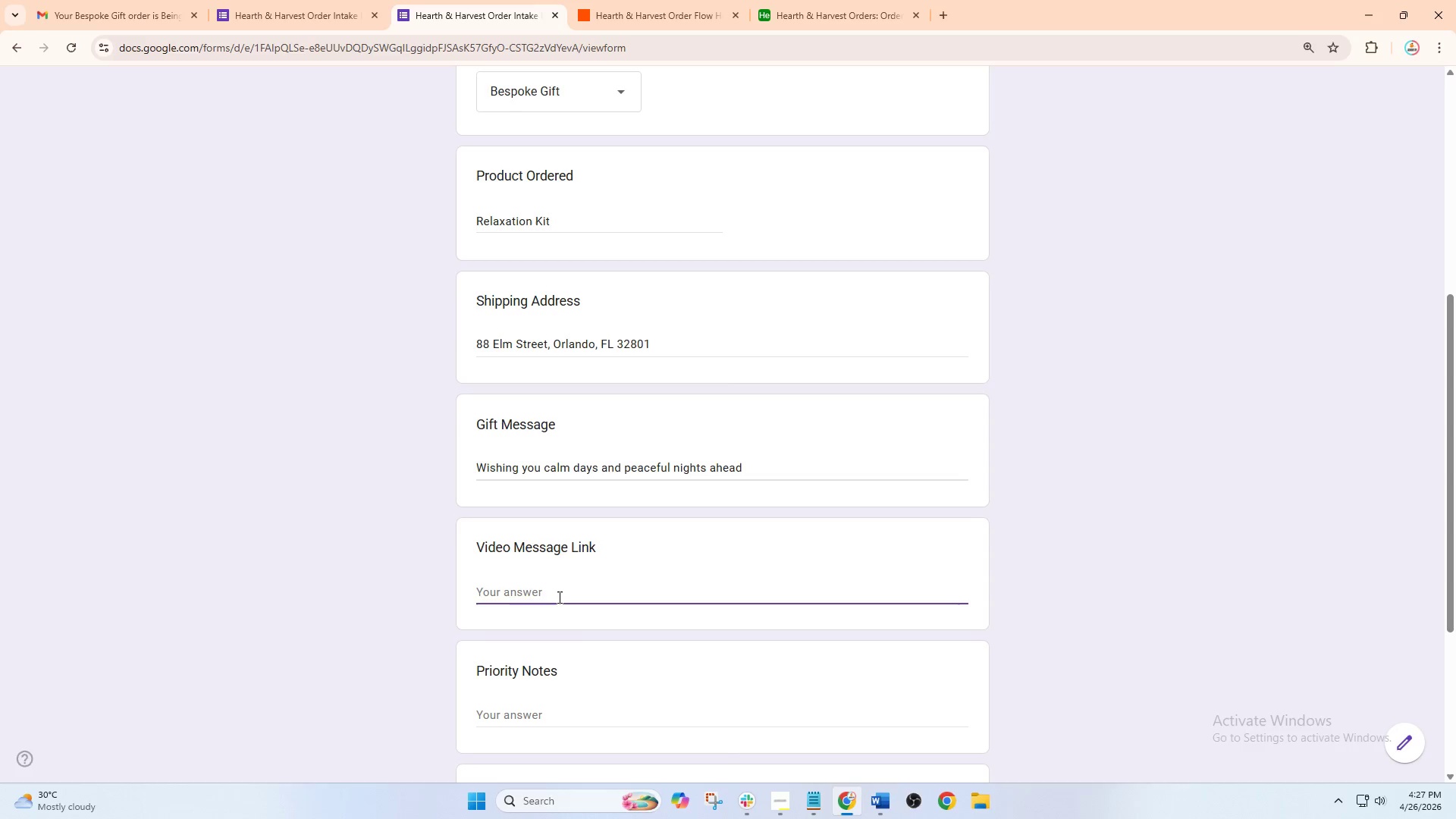 
type(https://www.l)
 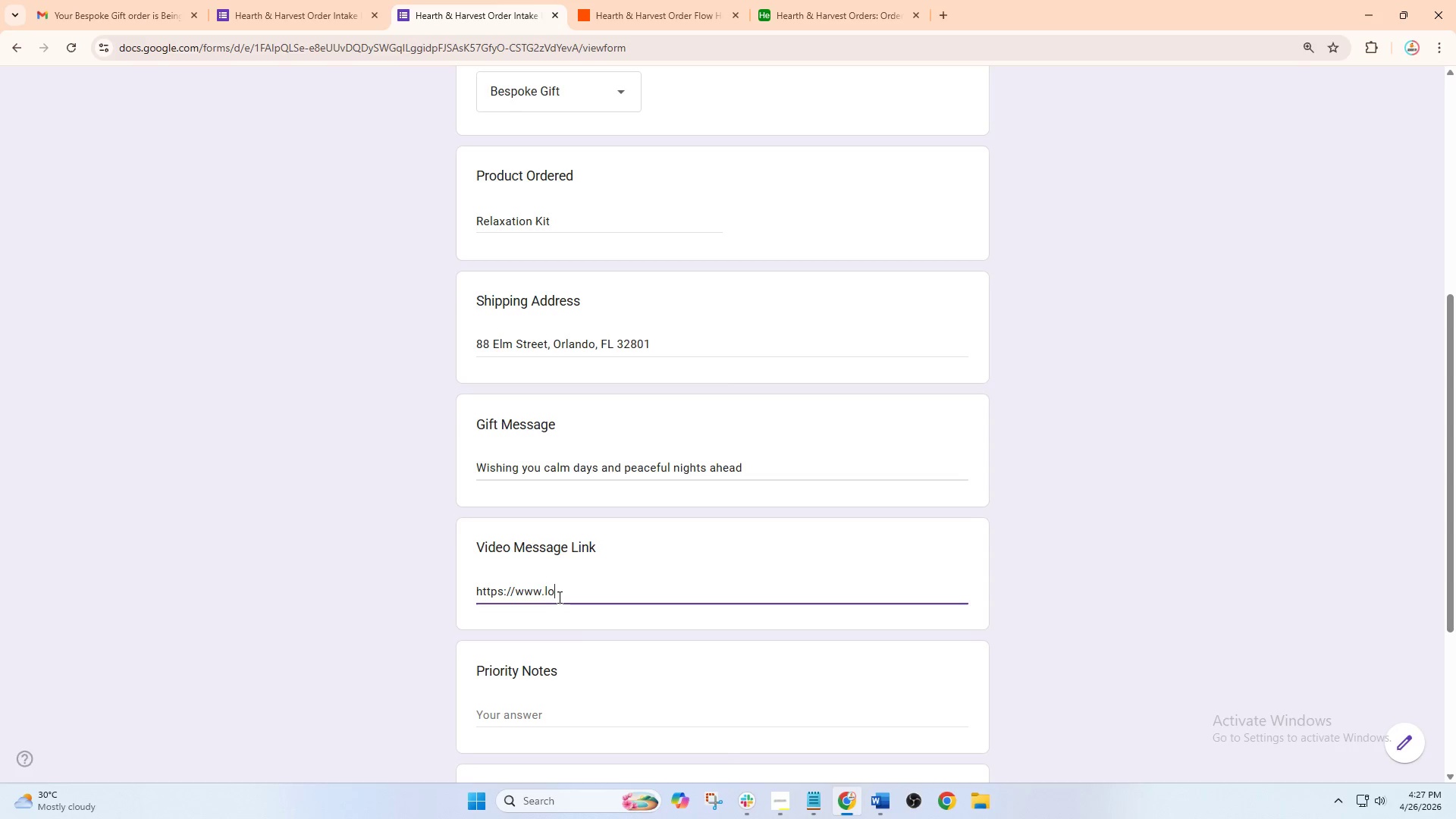 
scroll: coordinate [585, 544], scroll_direction: down, amount: 1.0
 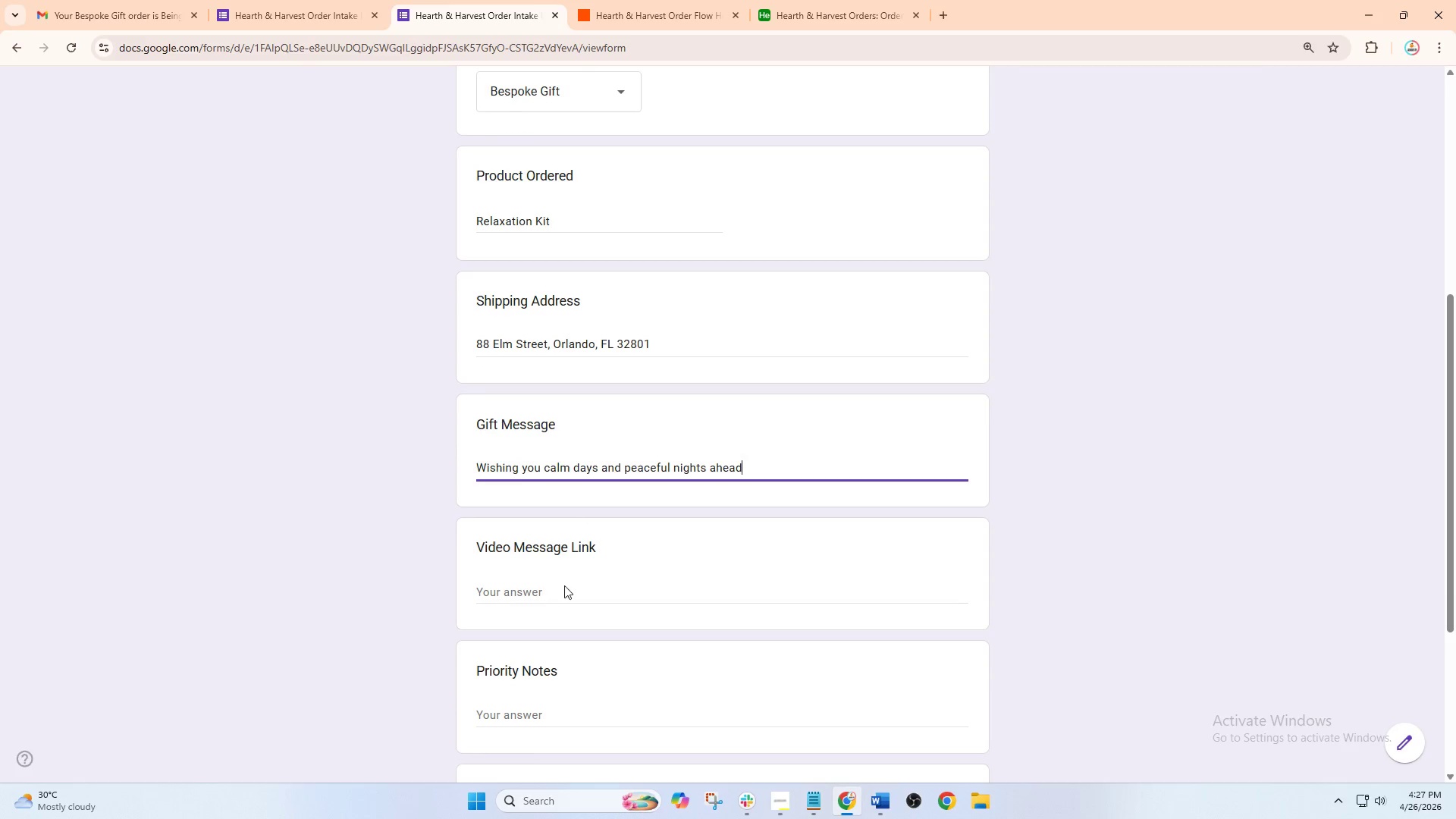 
type(oom.com/share/)
key(Backspace)
key(Backspace)
key(Backspace)
key(Backspace)
key(Backspace)
type(hare/maria013)
 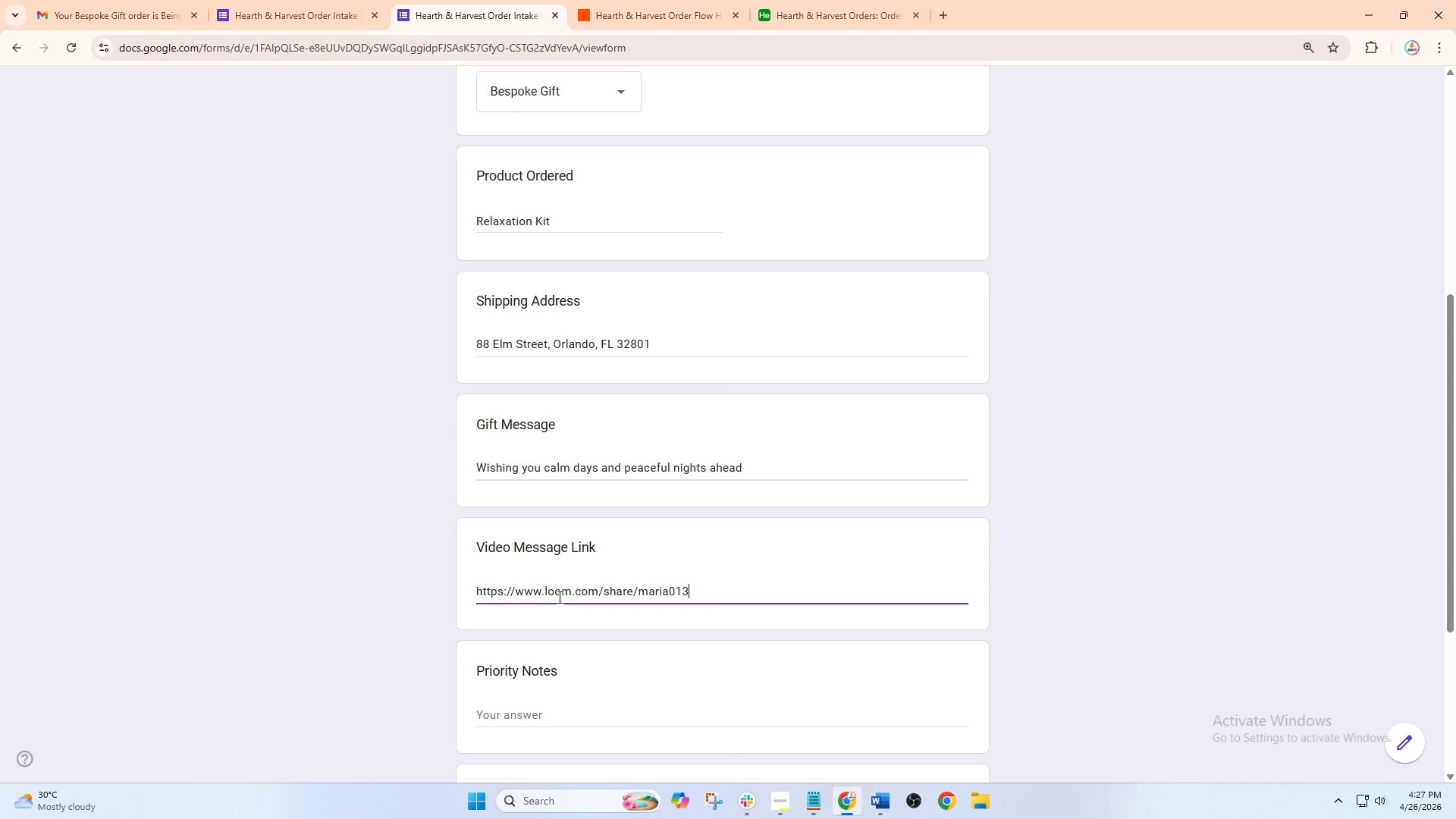 
left_click([568, 564])
 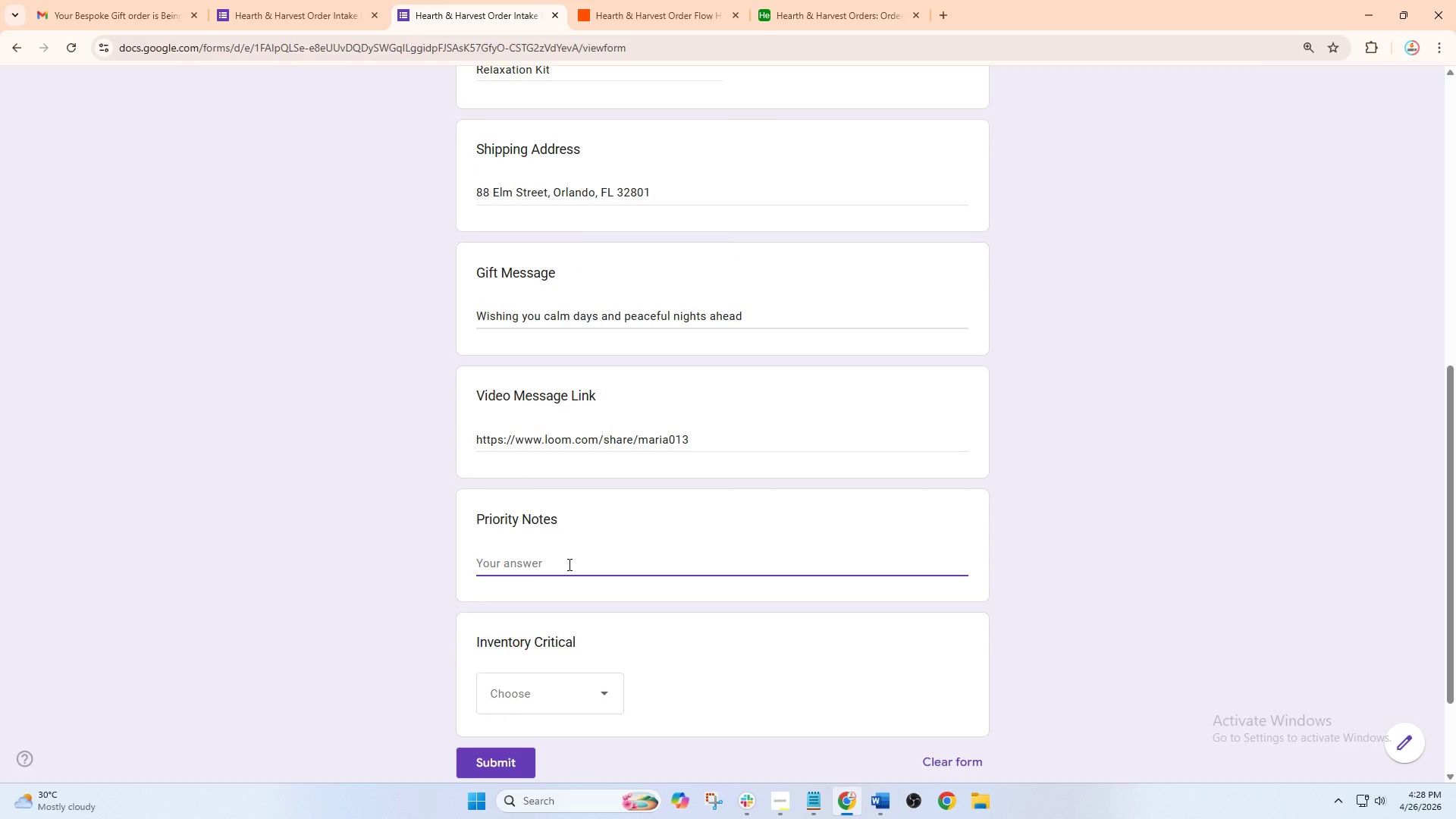 
type(Monthly)
 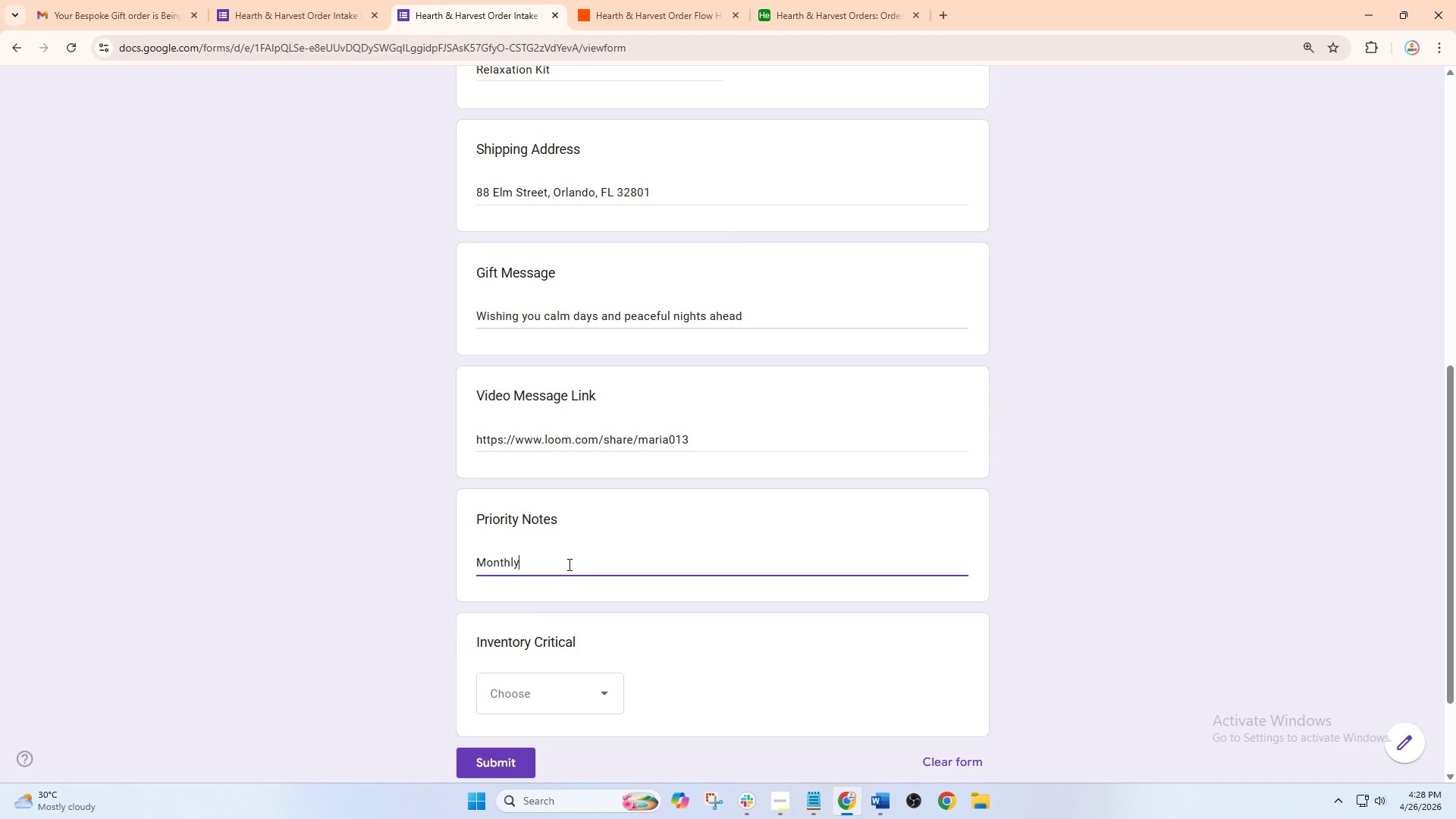 
scroll: coordinate [558, 597], scroll_direction: down, amount: 2.0
 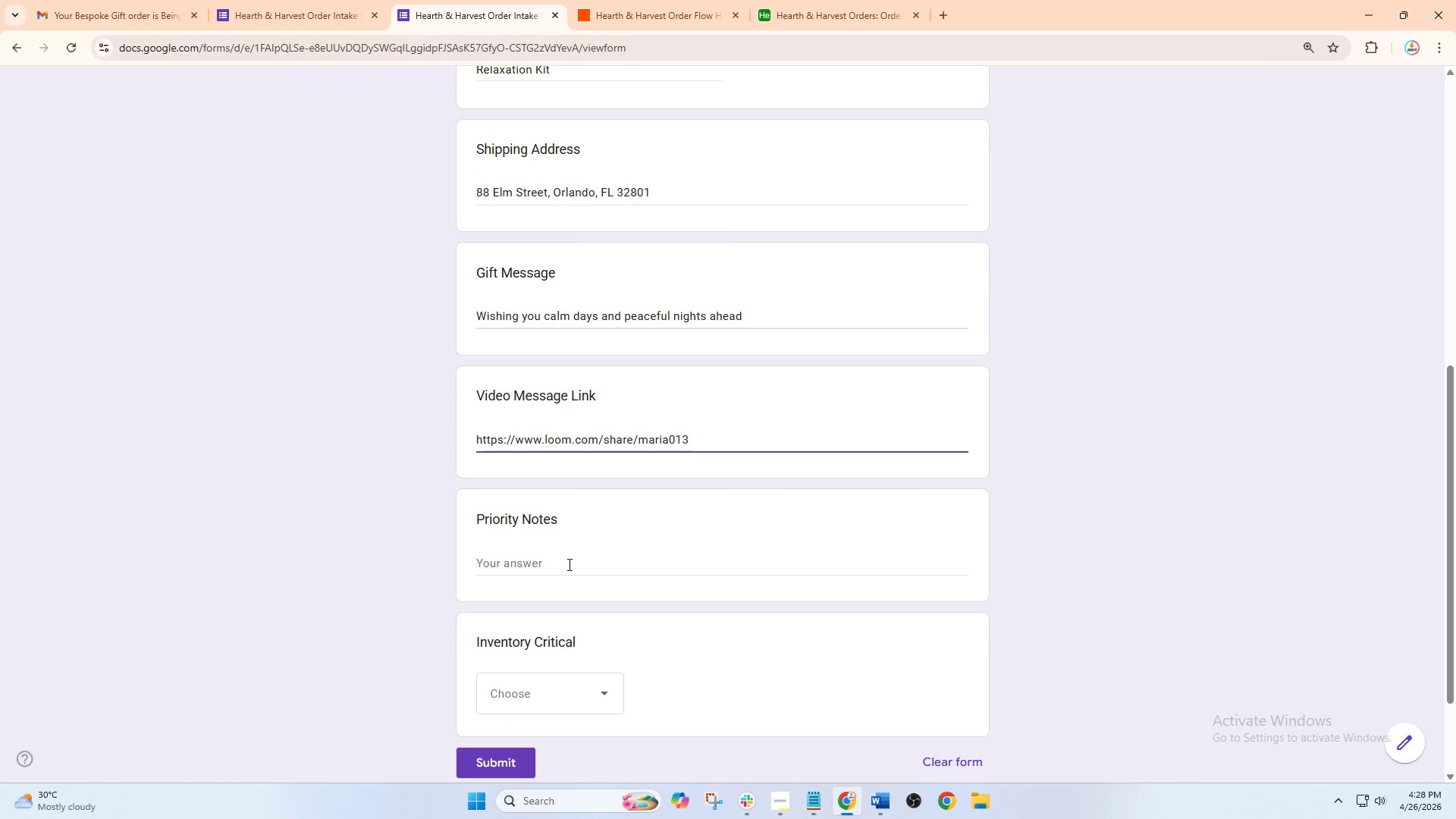 
type( subscriptionrenewal)
 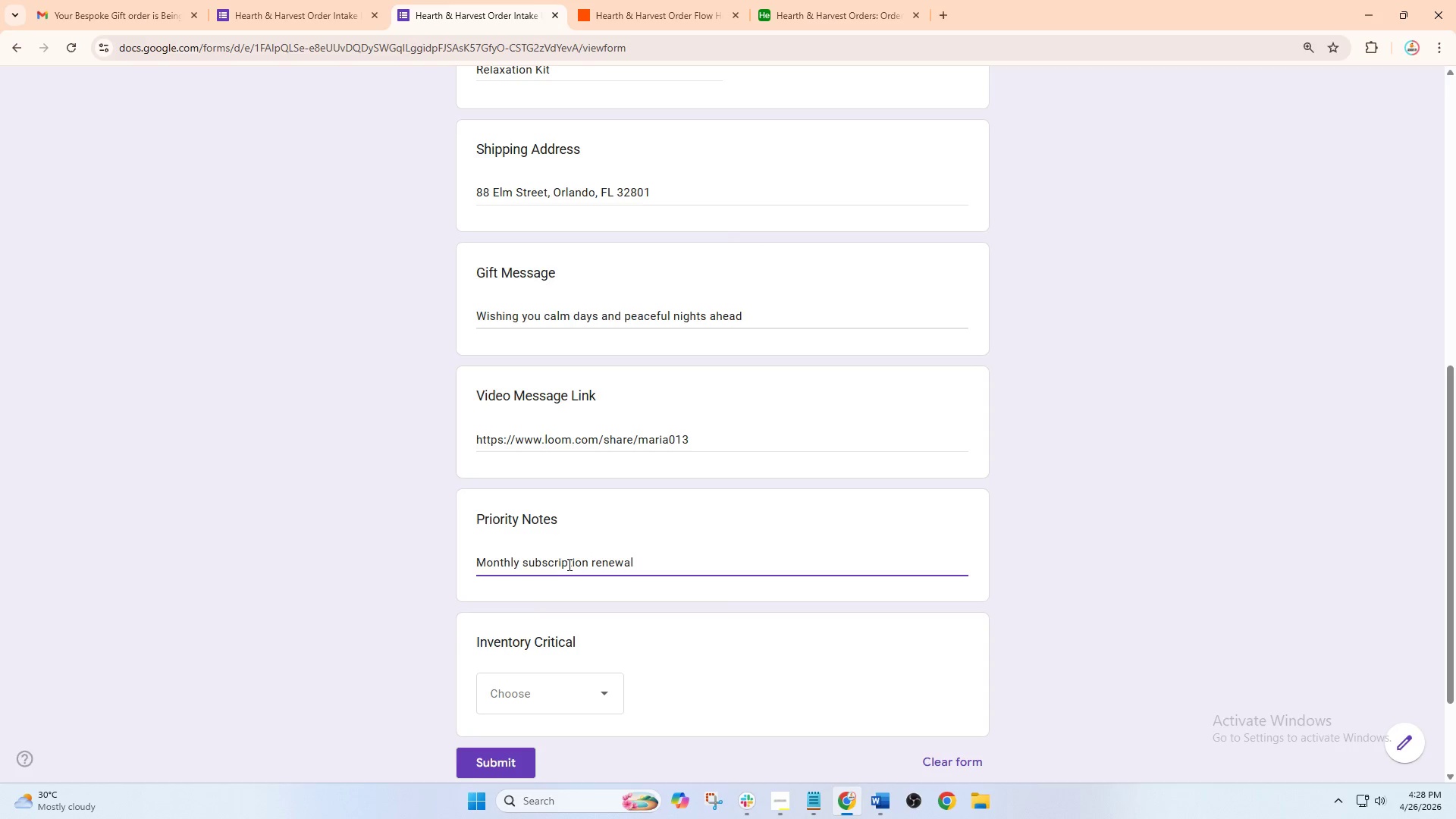 
left_click([560, 559])
 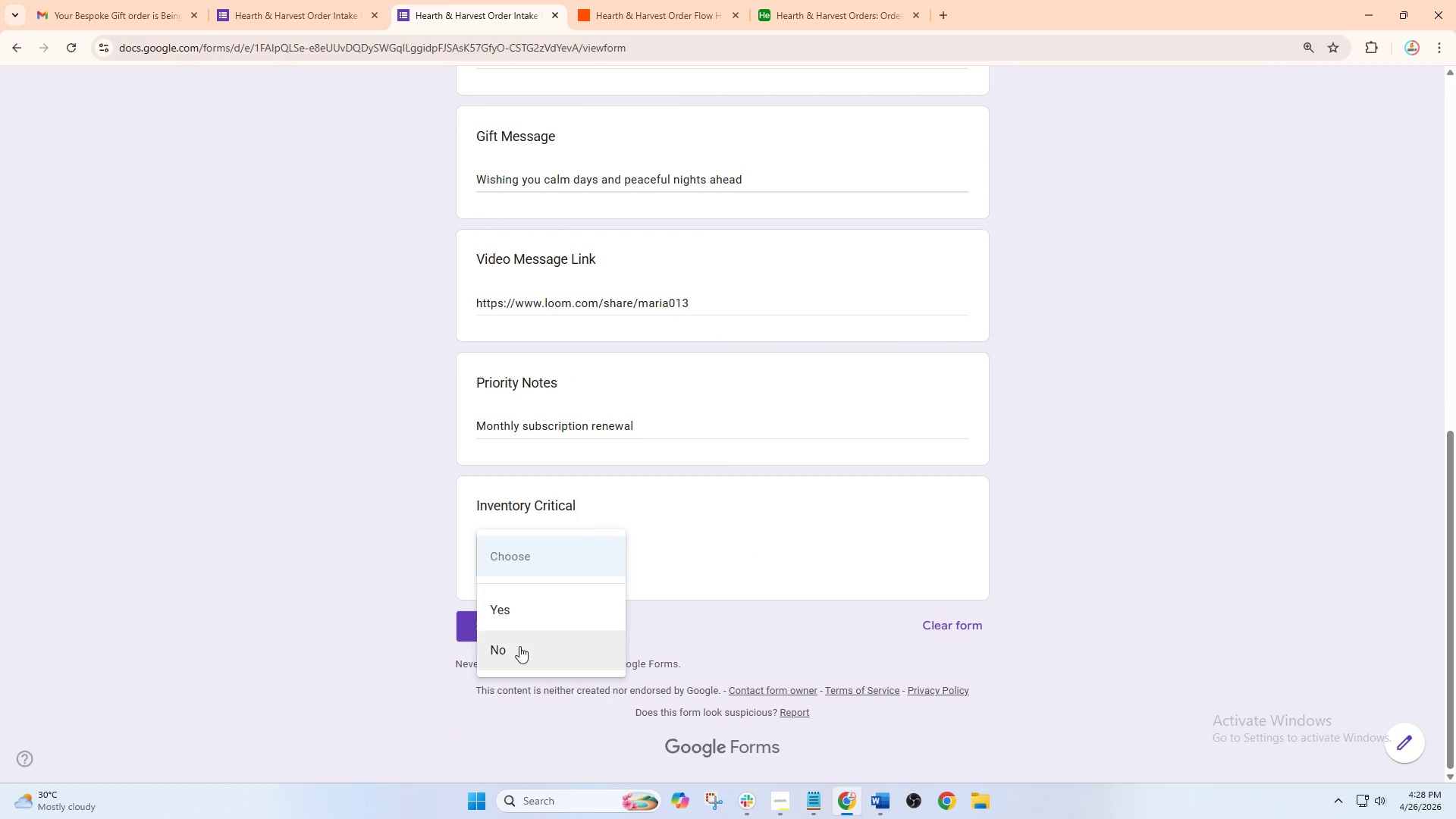 
left_click([519, 646])
 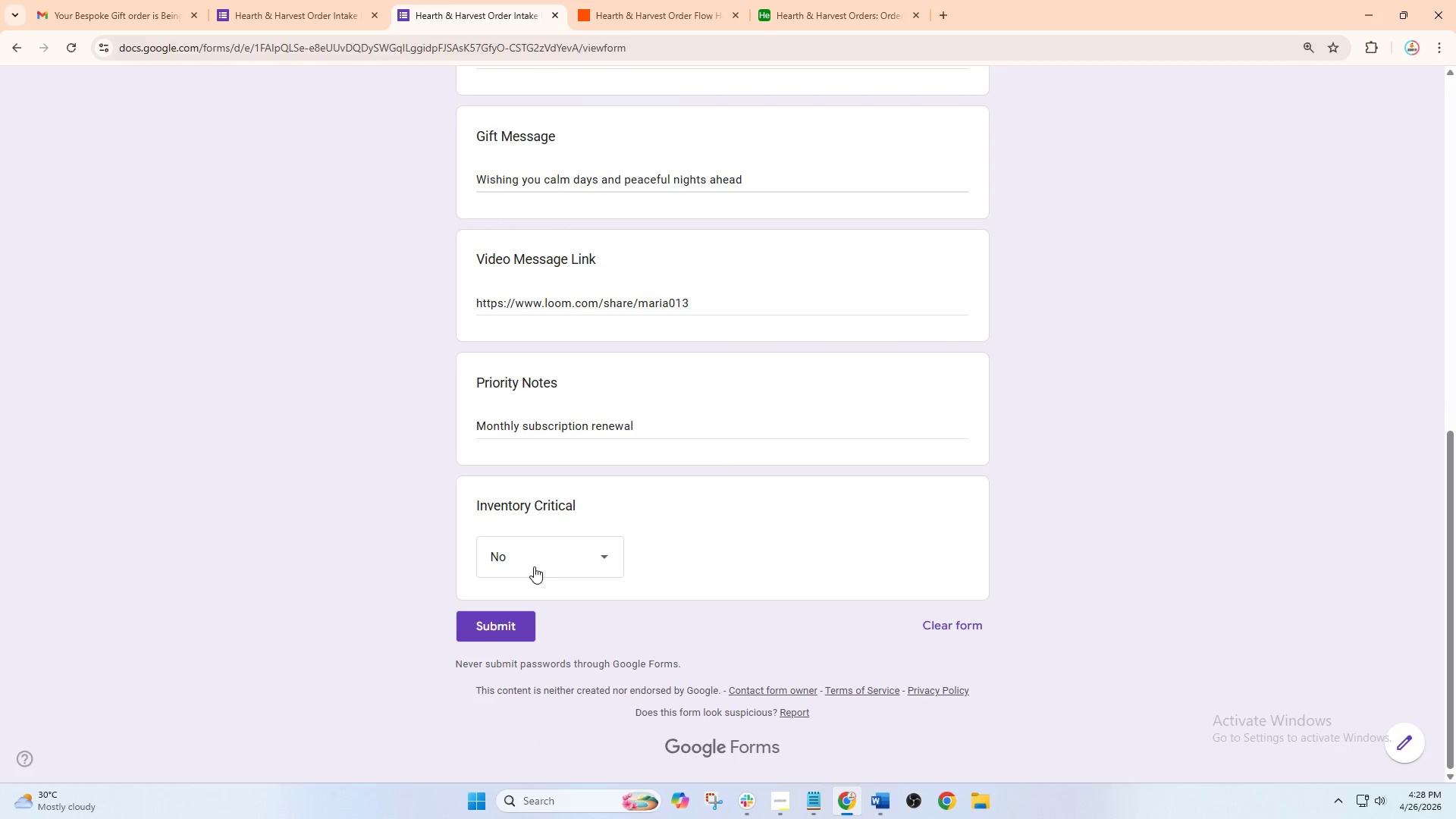 
left_click_drag(start_coordinate=[584, 384], to_coordinate=[292, 380])
 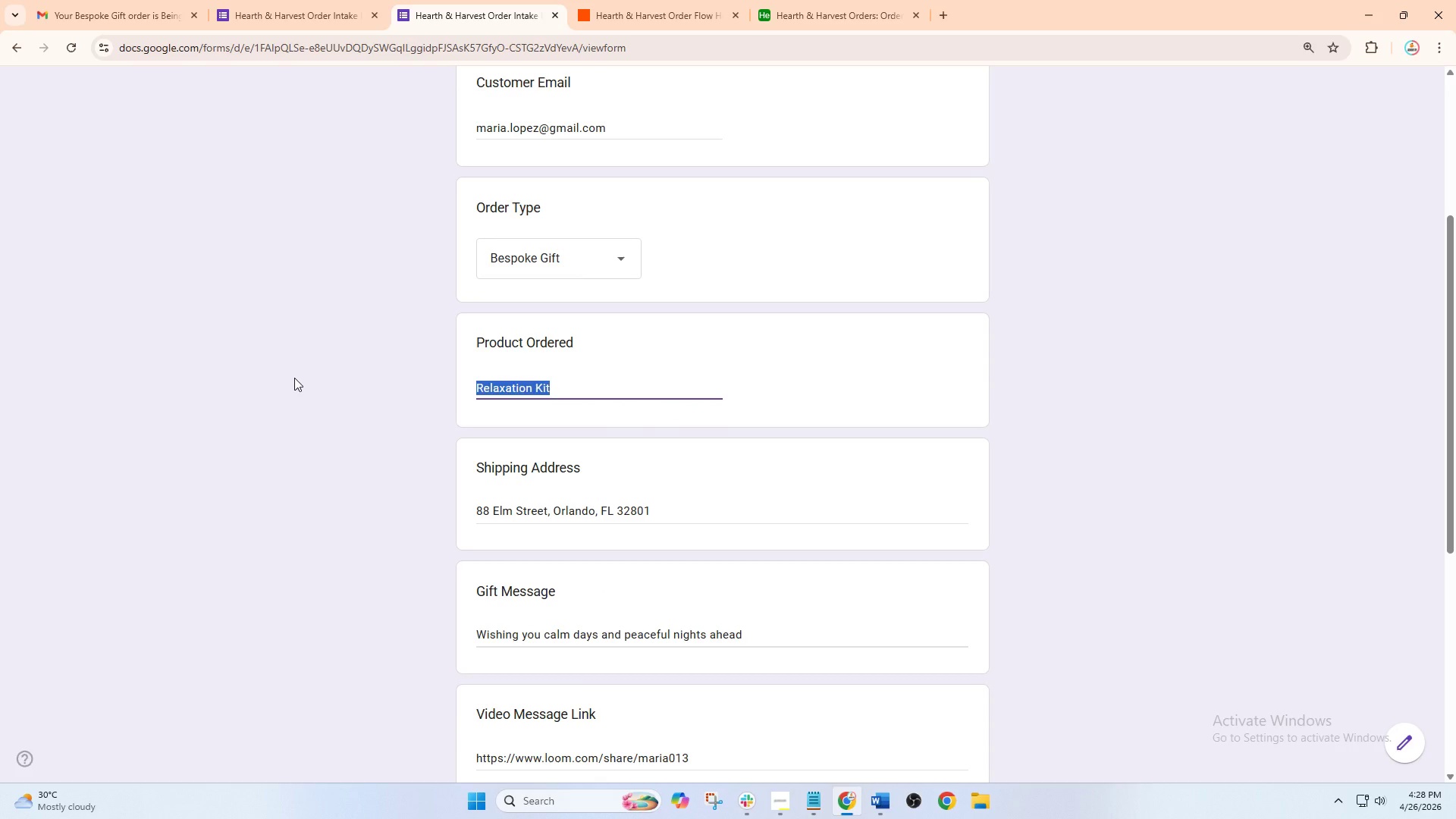 
scroll: coordinate [568, 564], scroll_direction: down, amount: 2.0
 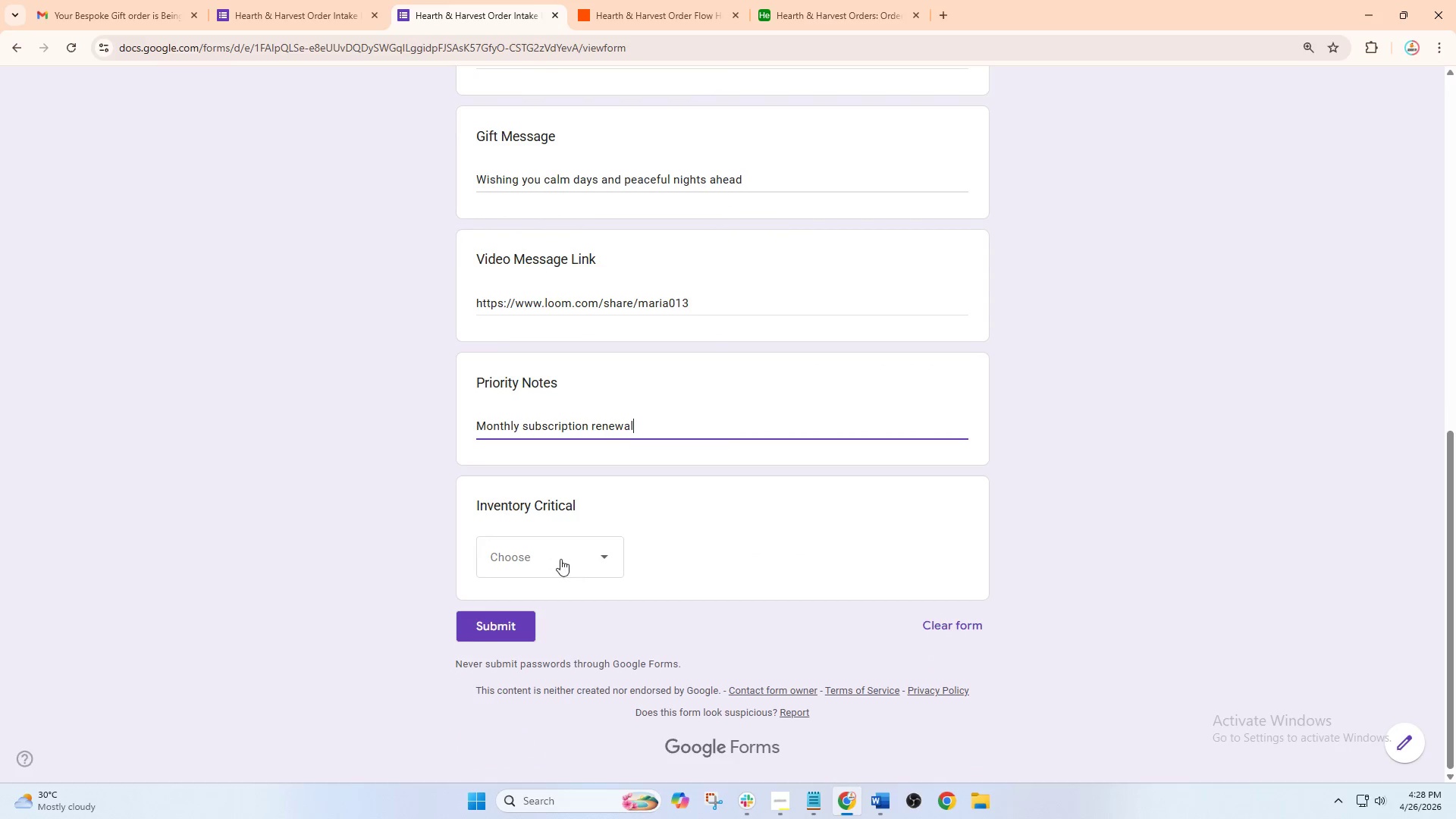 
key(Backspace)
 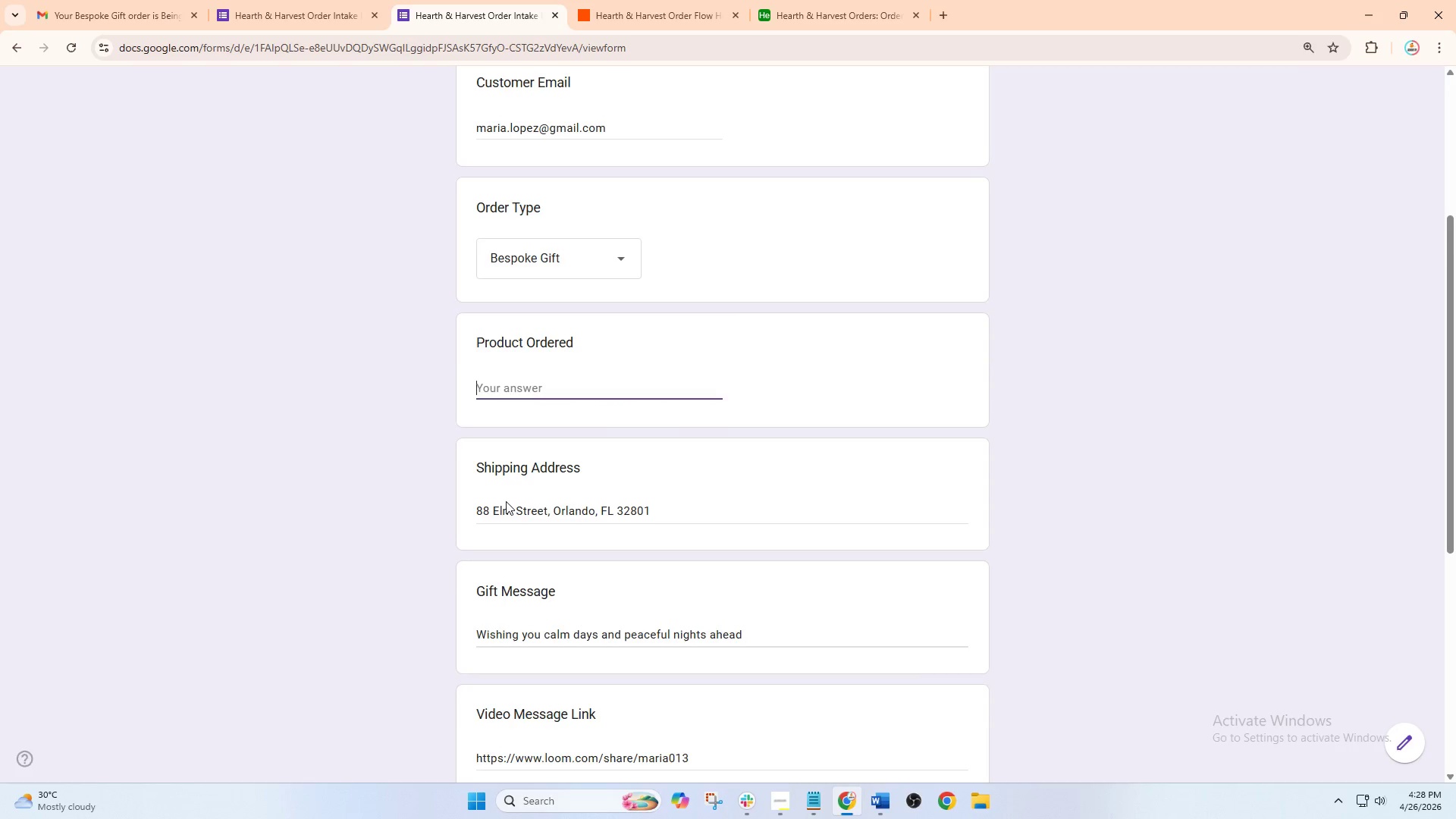 
scroll: coordinate [598, 469], scroll_direction: up, amount: 6.0
 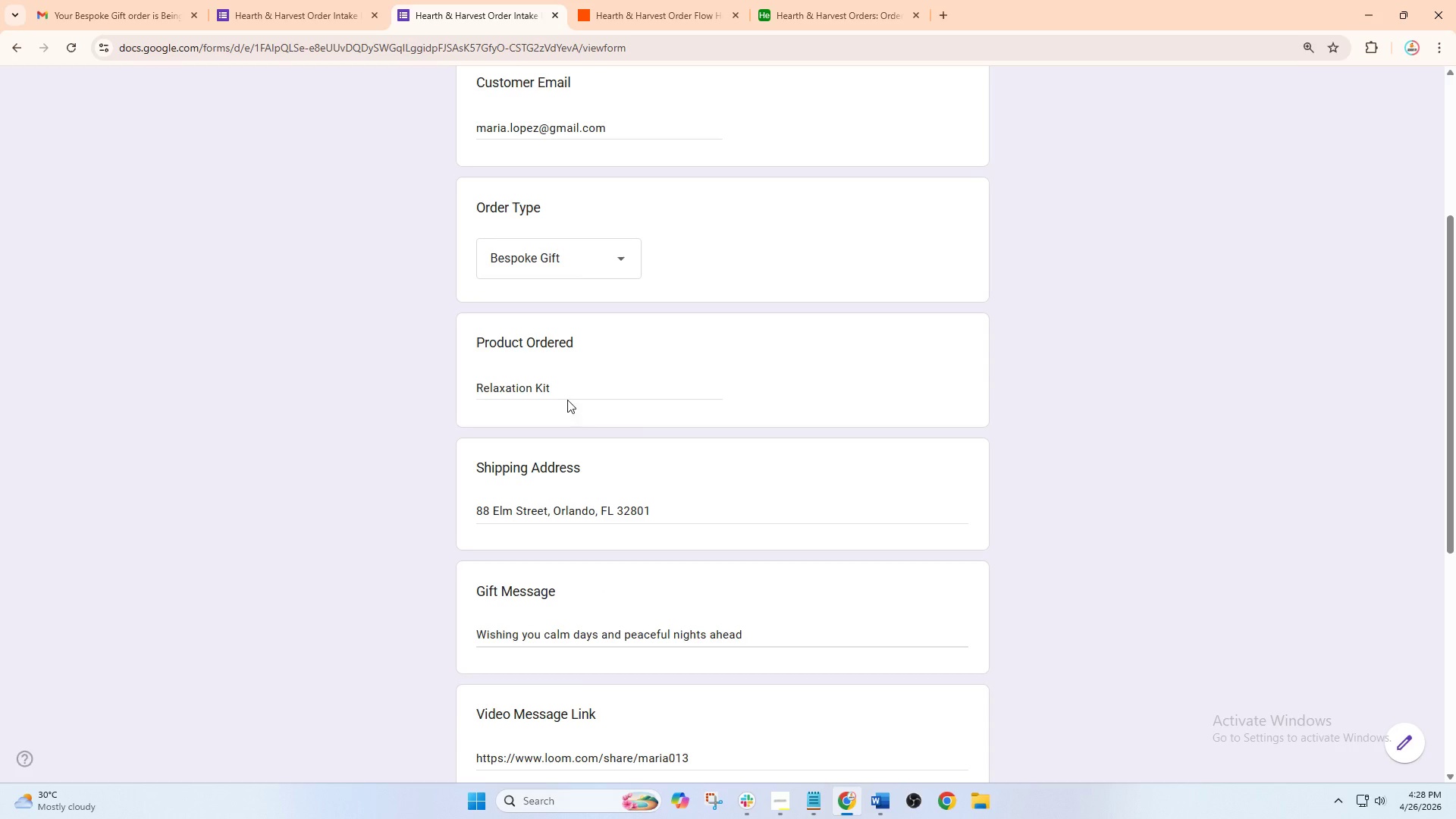 
scroll: coordinate [511, 506], scroll_direction: down, amount: 2.0
 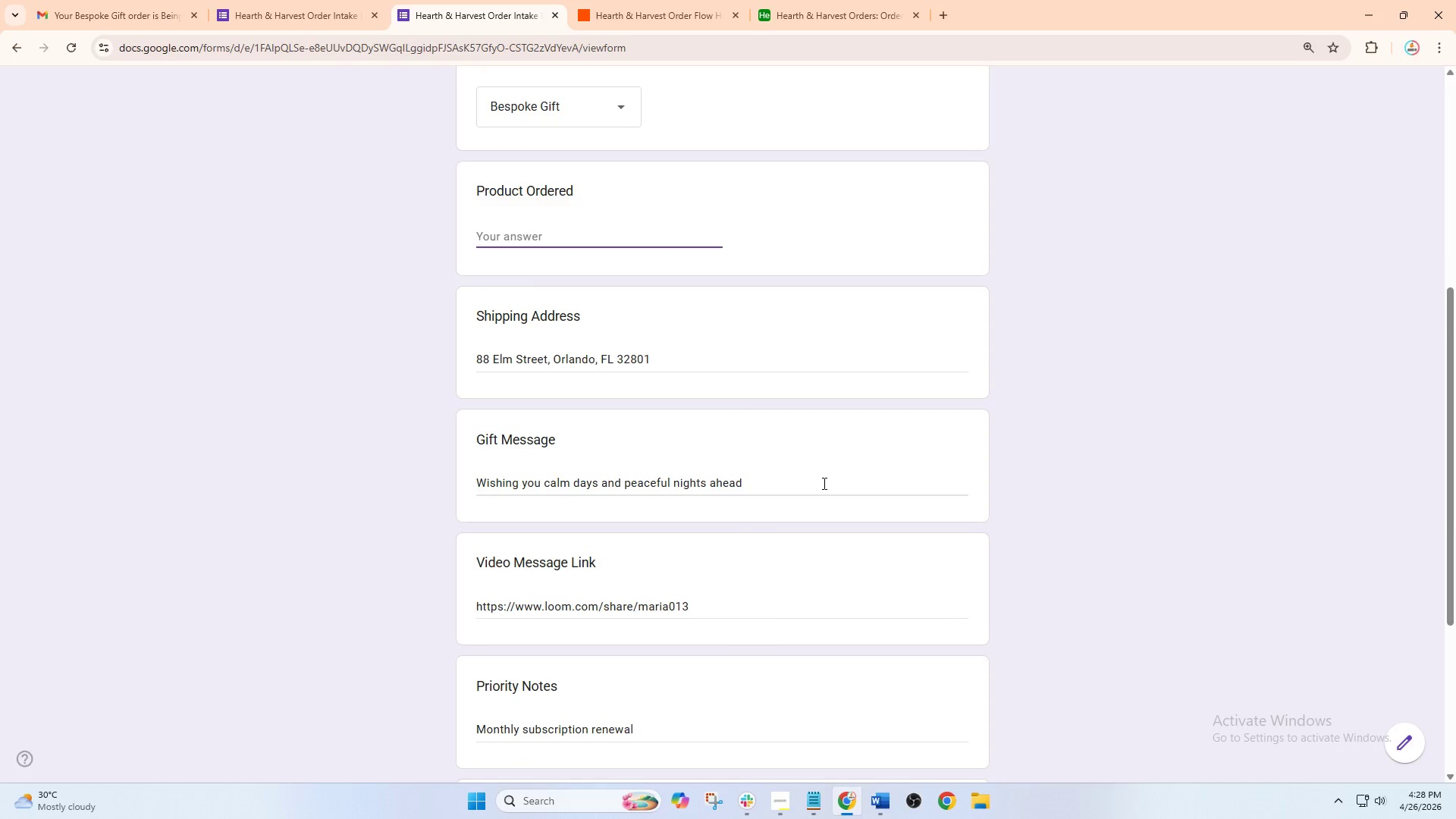 
left_click_drag(start_coordinate=[698, 653], to_coordinate=[281, 655])
 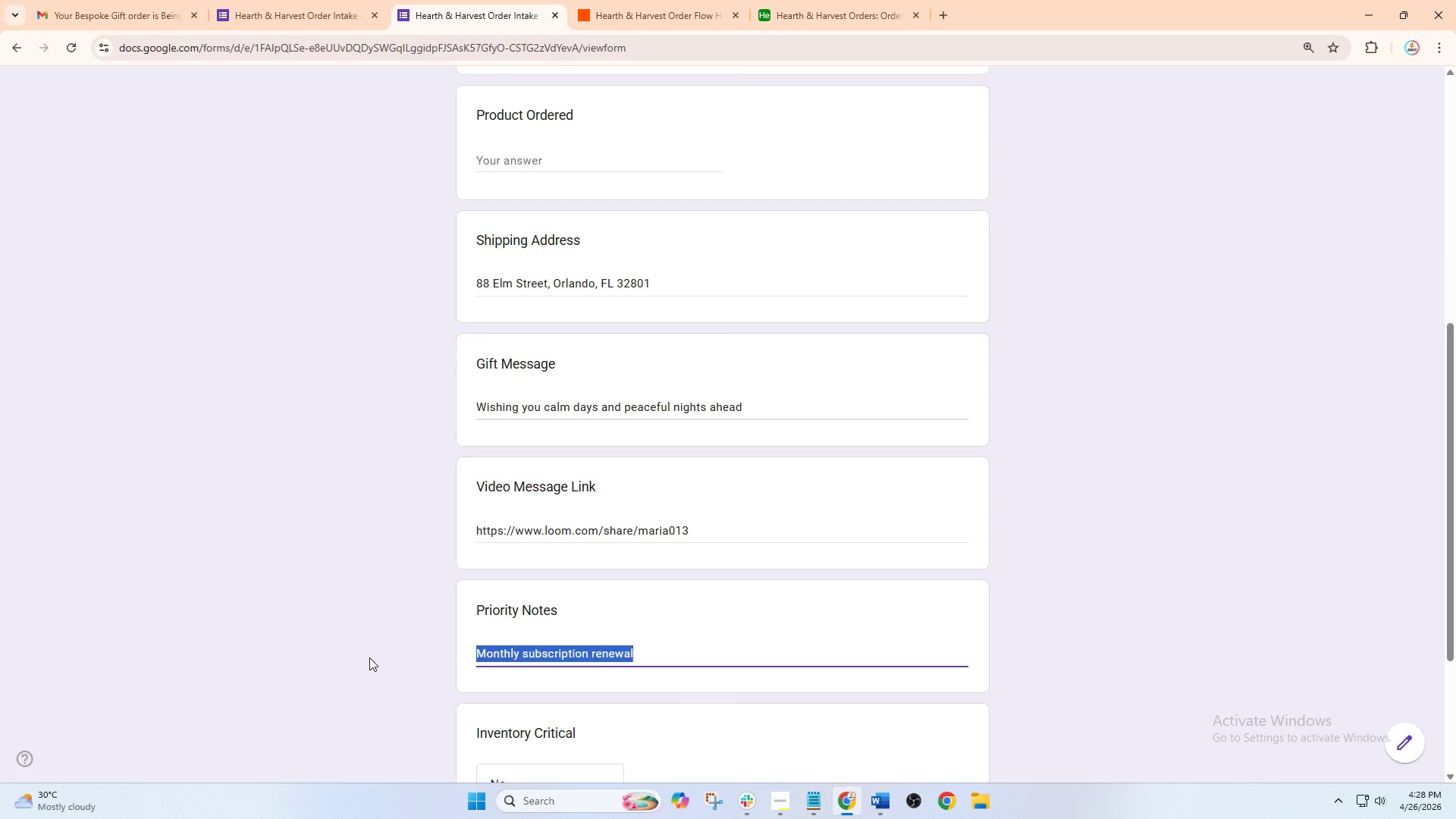 
key(Backspace)
 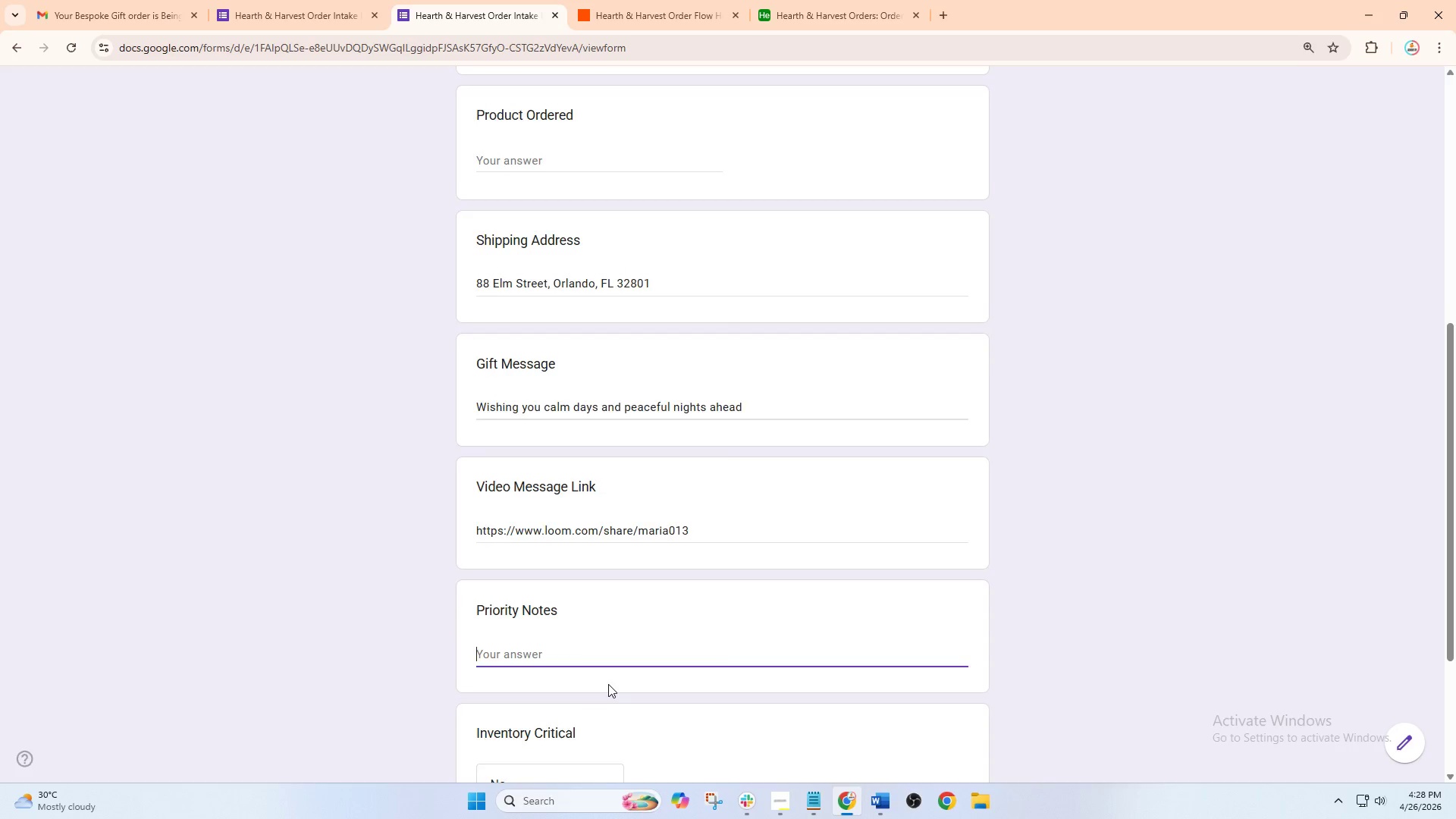 
left_click([497, 699])
 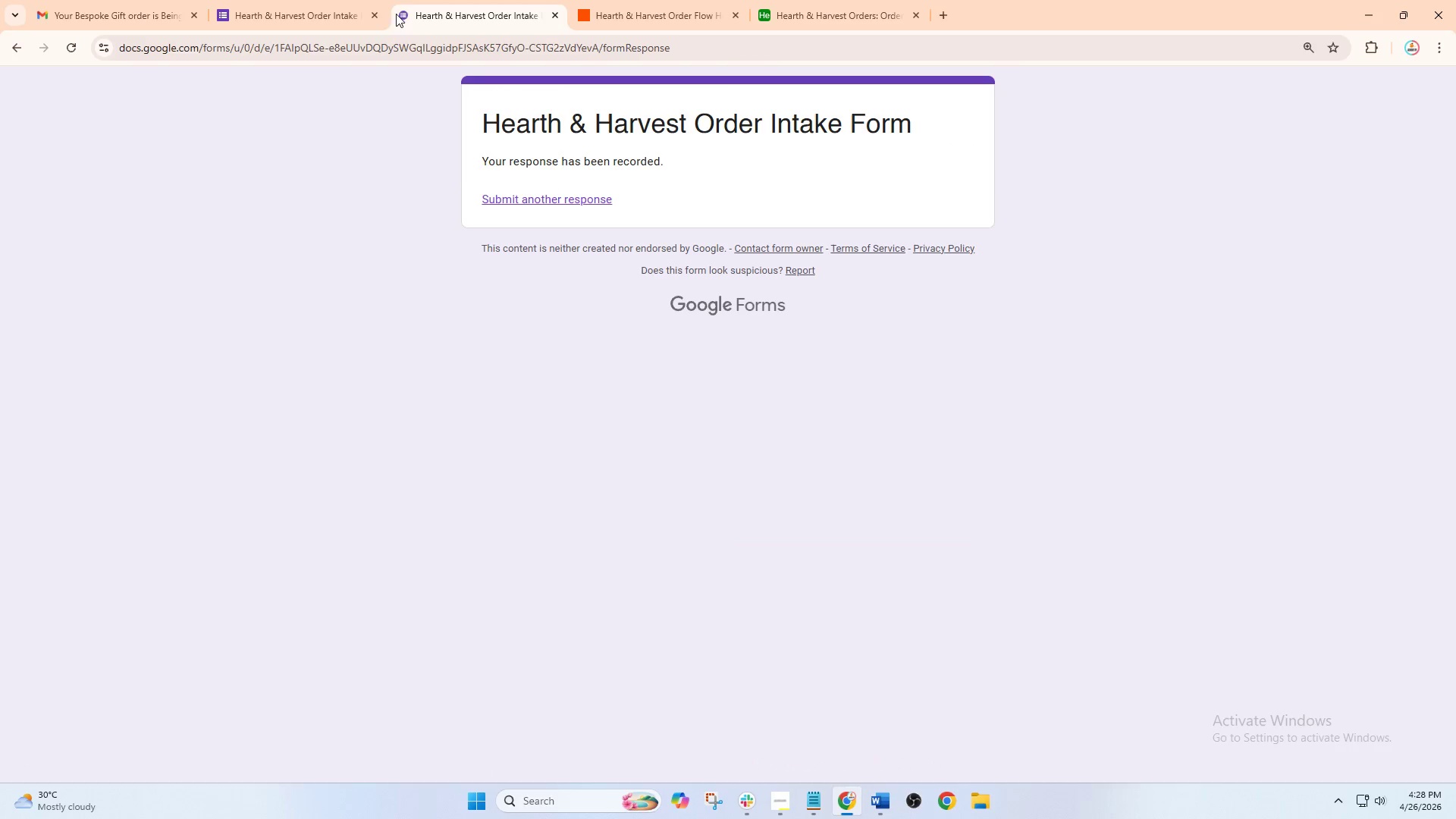 
left_click([333, 0])
 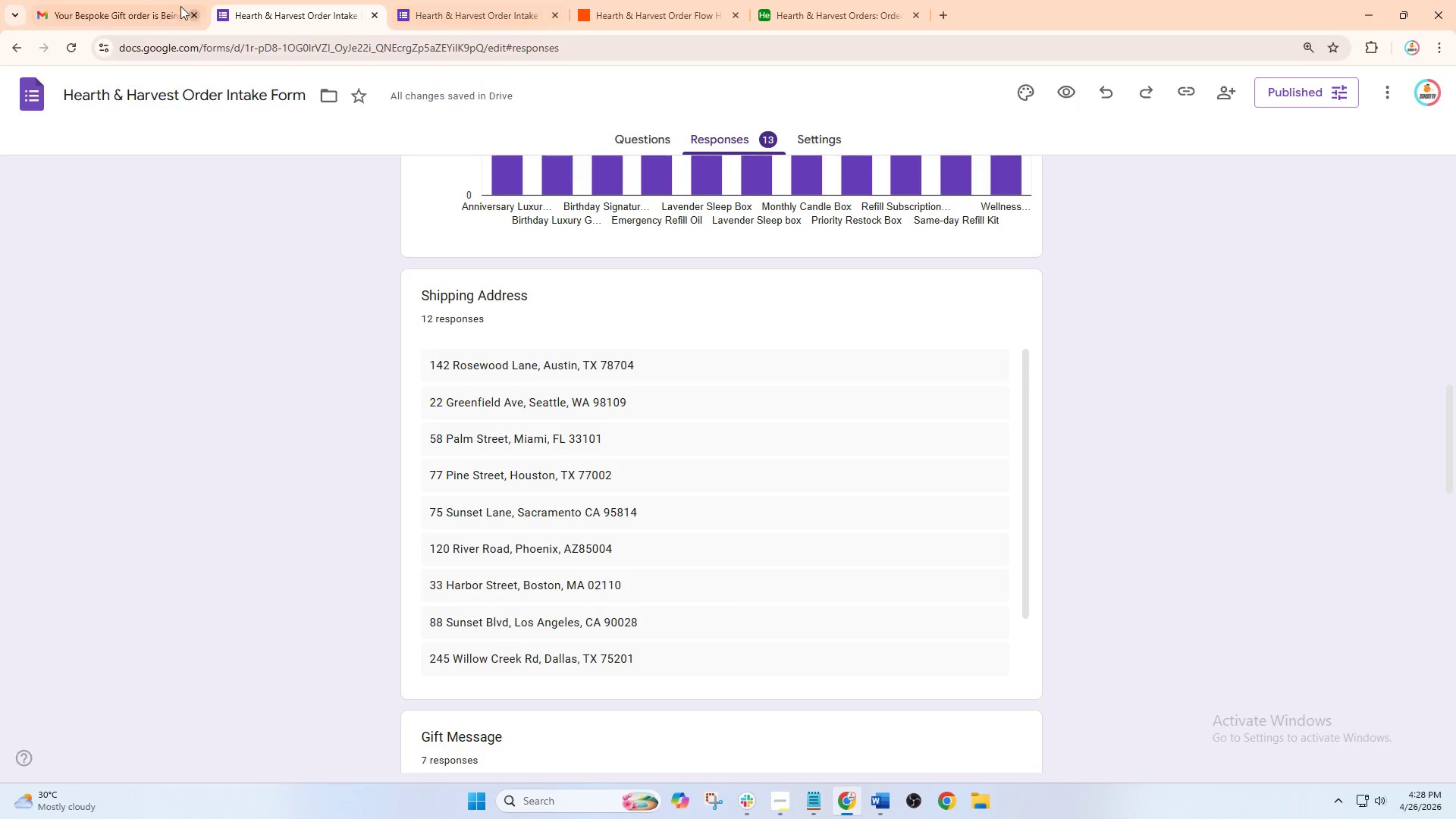 
scroll: coordinate [748, 601], scroll_direction: down, amount: 1.0
 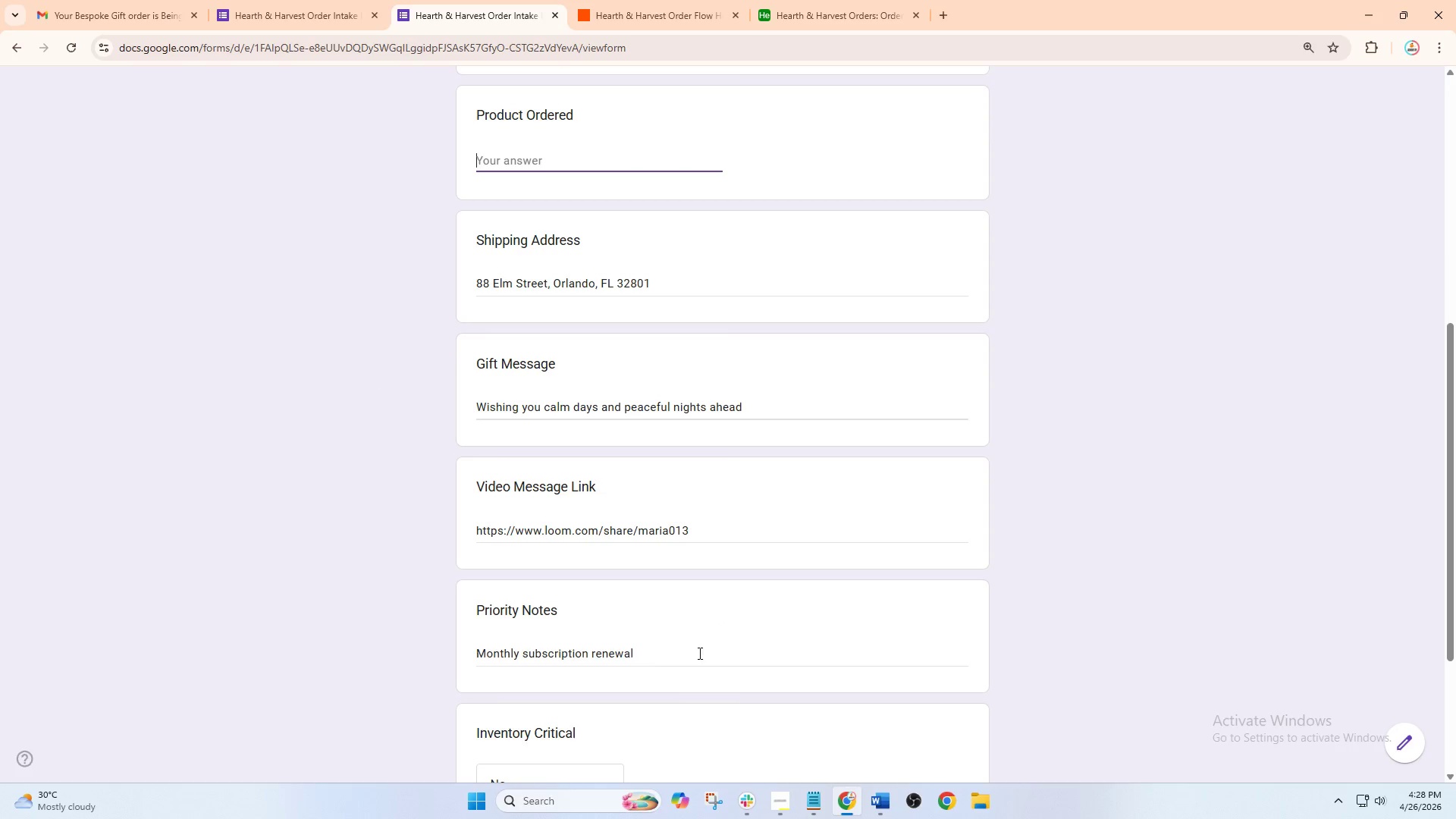 
left_click([137, 0])
 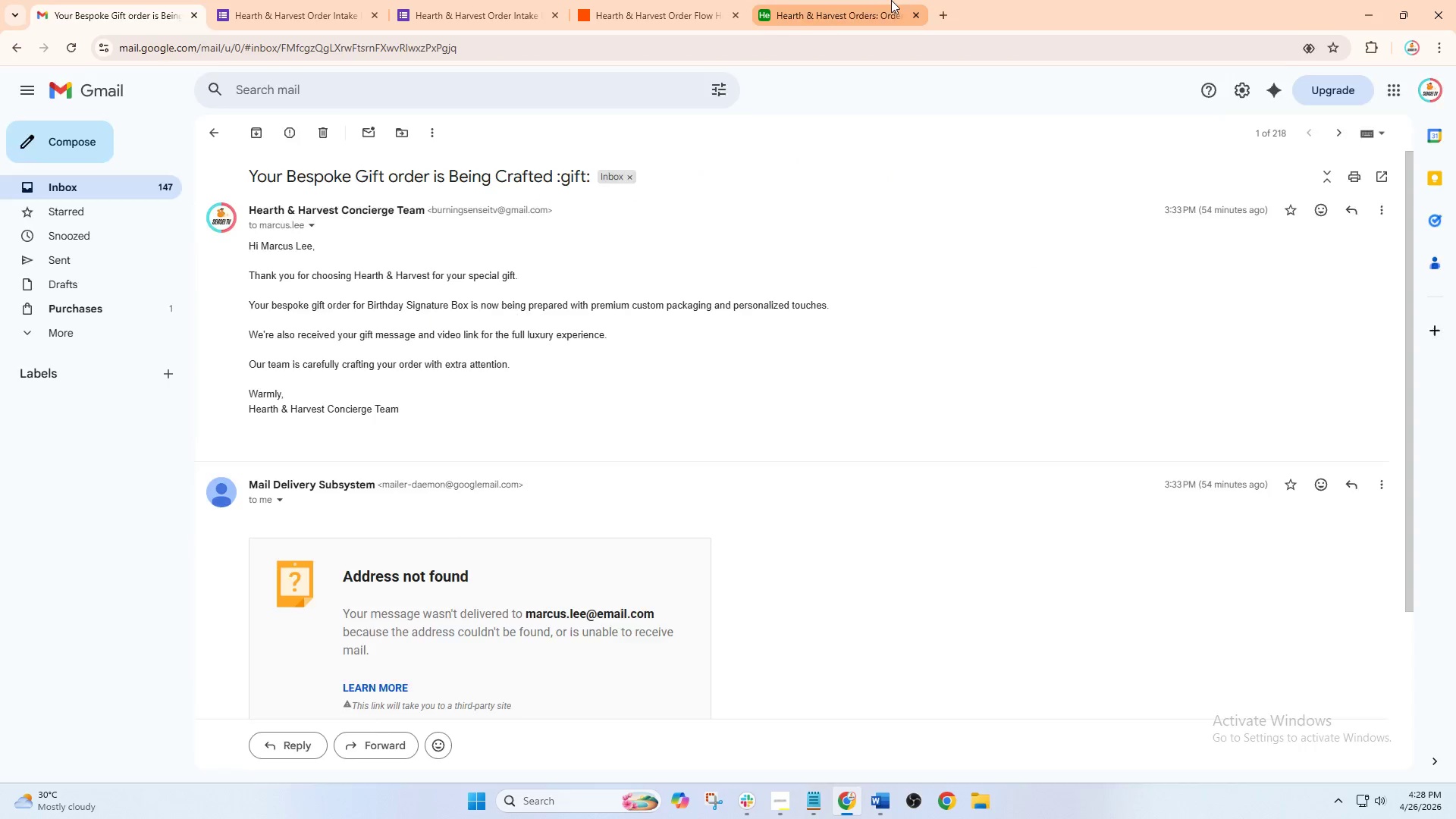 
scroll: coordinate [608, 684], scroll_direction: down, amount: 2.0
 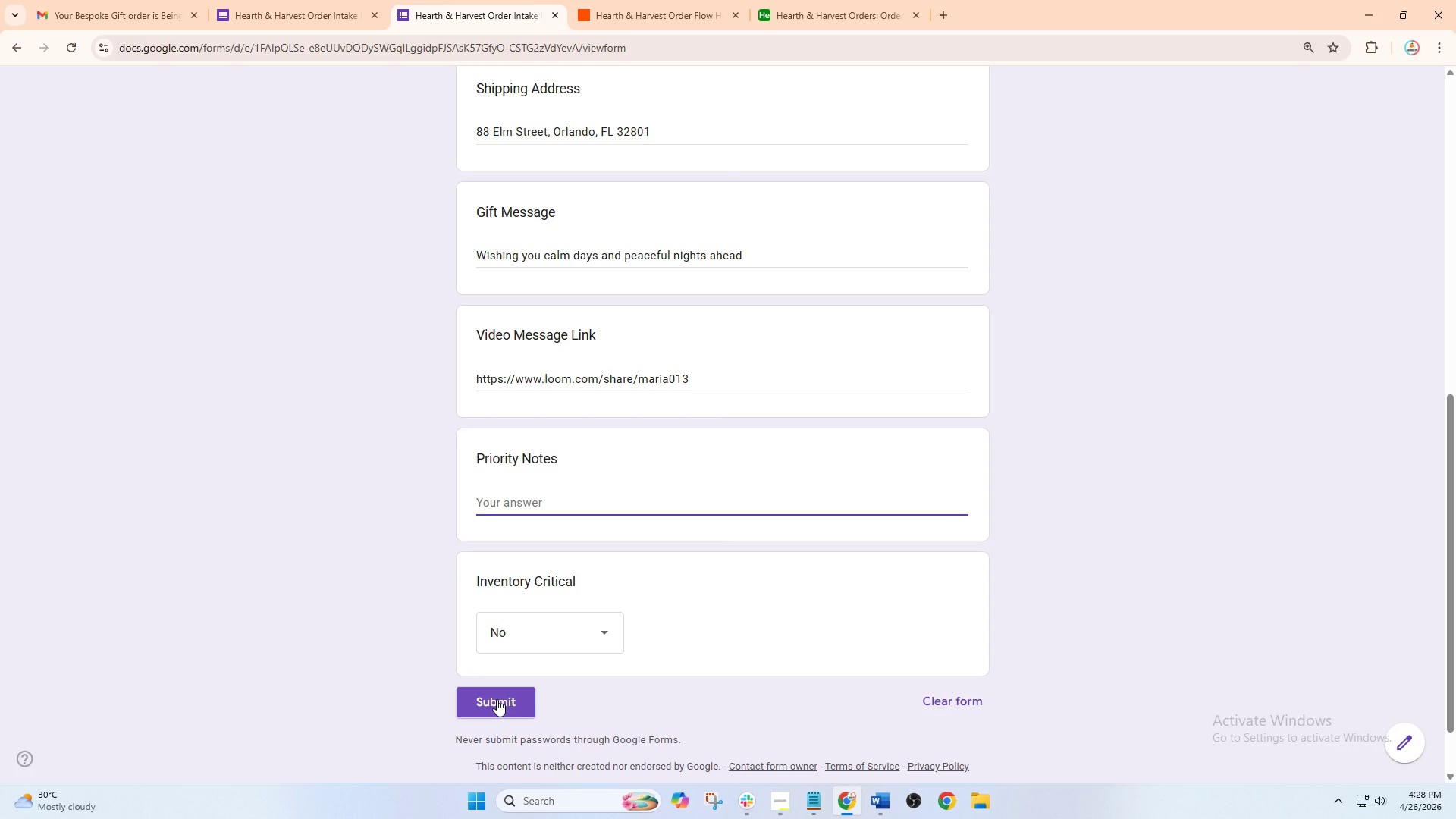 
double_click([704, 0])
 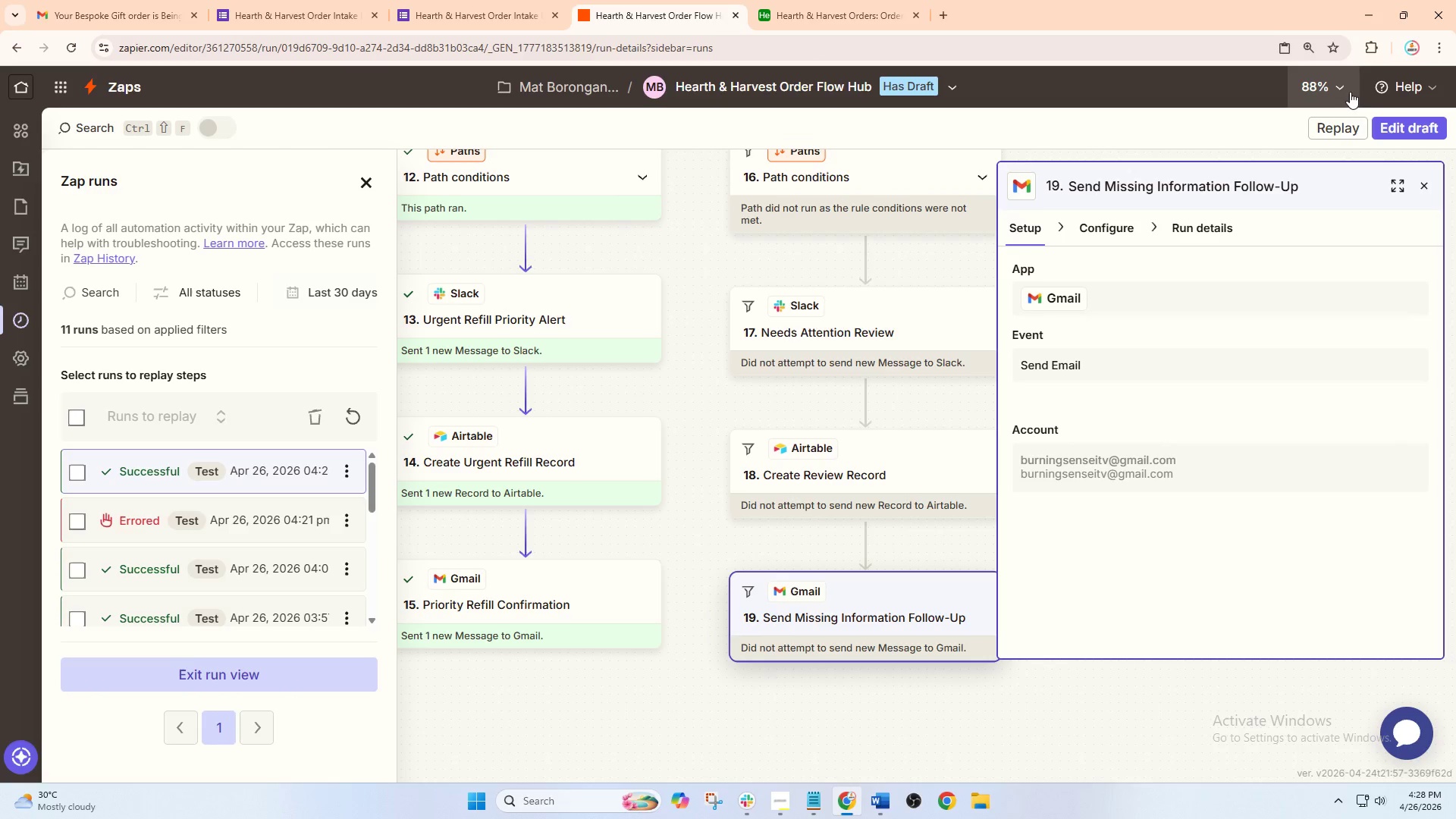 
left_click([1402, 128])
 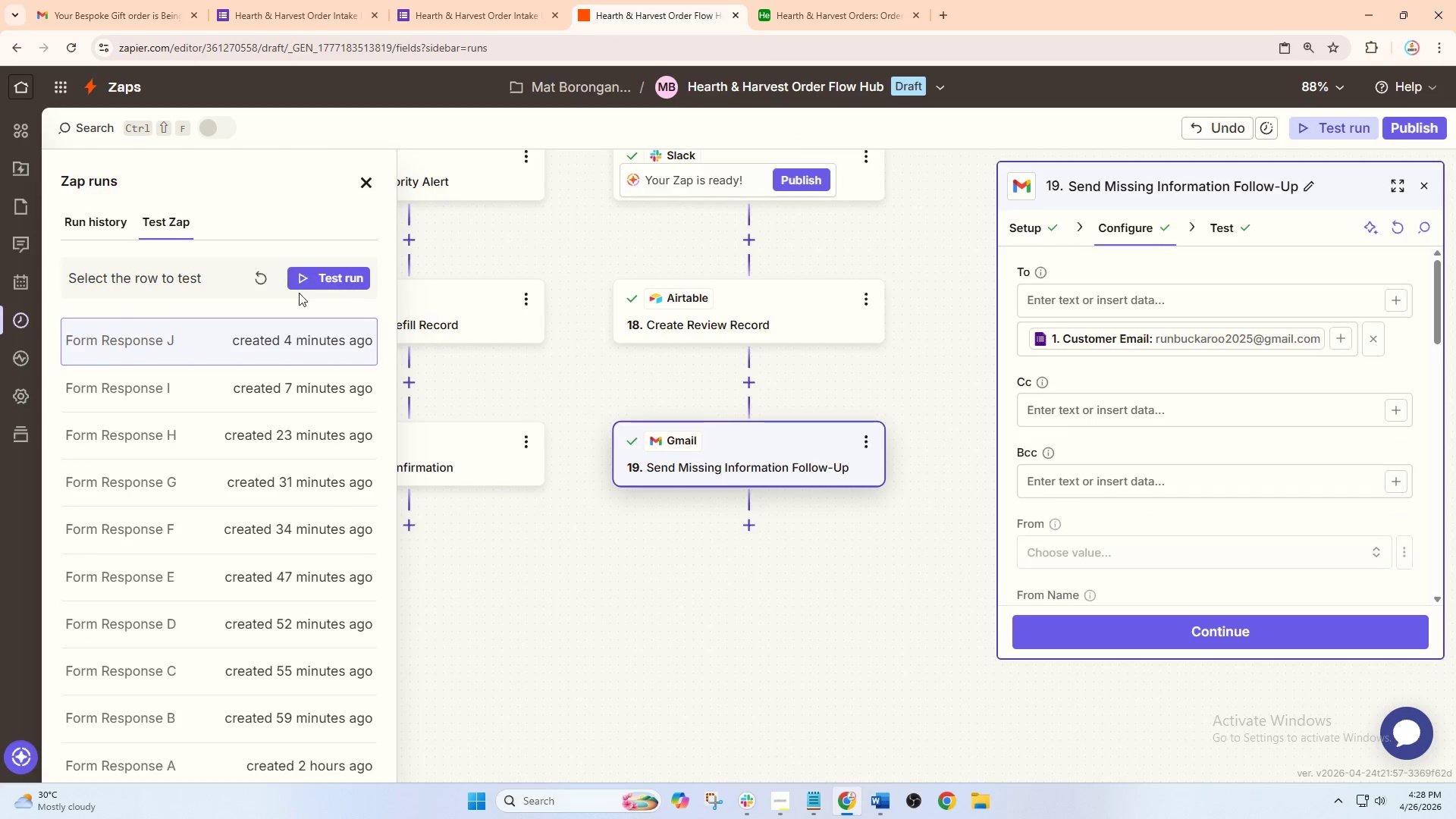 
left_click([259, 284])
 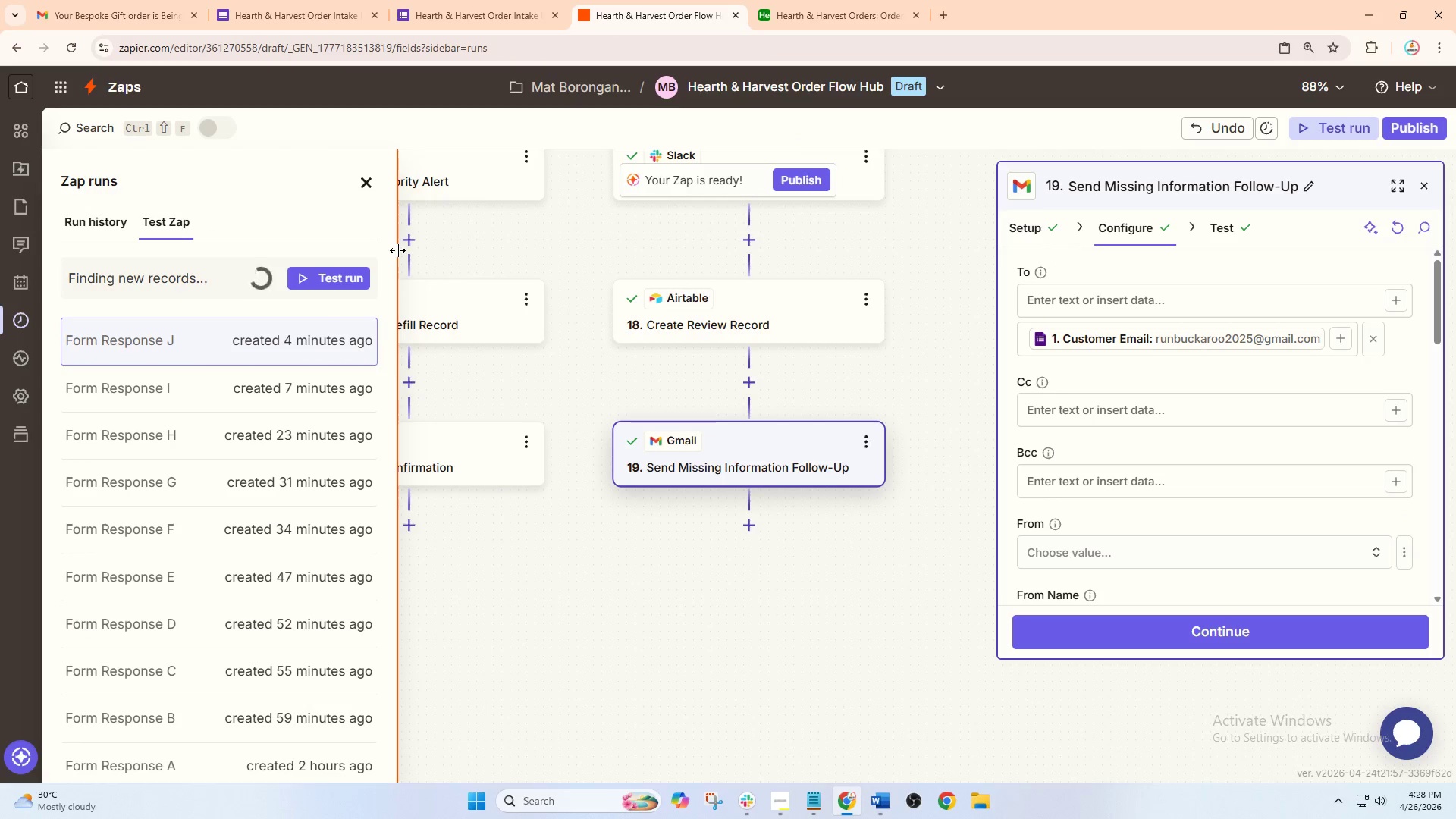 
scroll: coordinate [278, 488], scroll_direction: down, amount: 6.0
 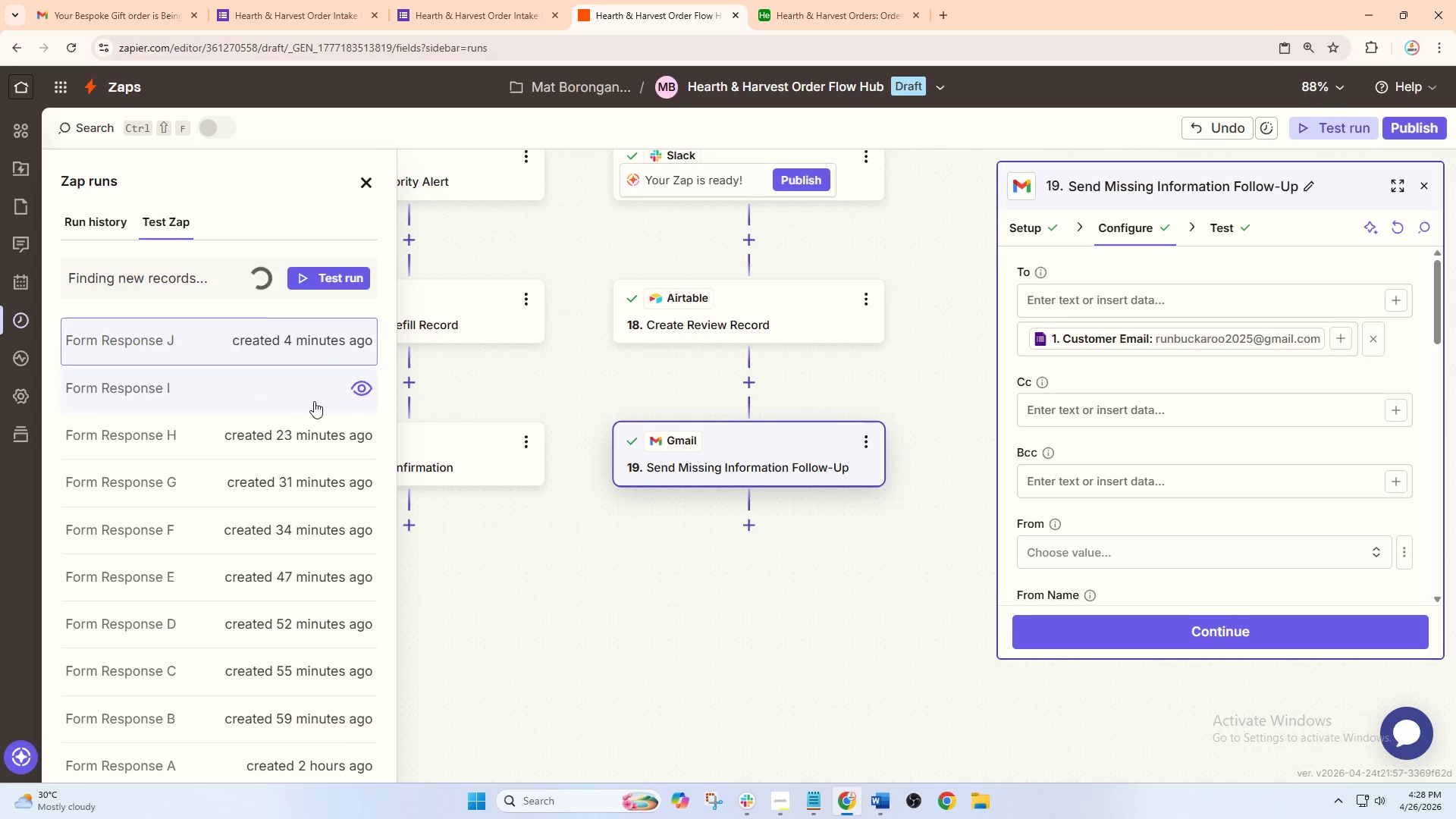 
double_click([334, 274])
 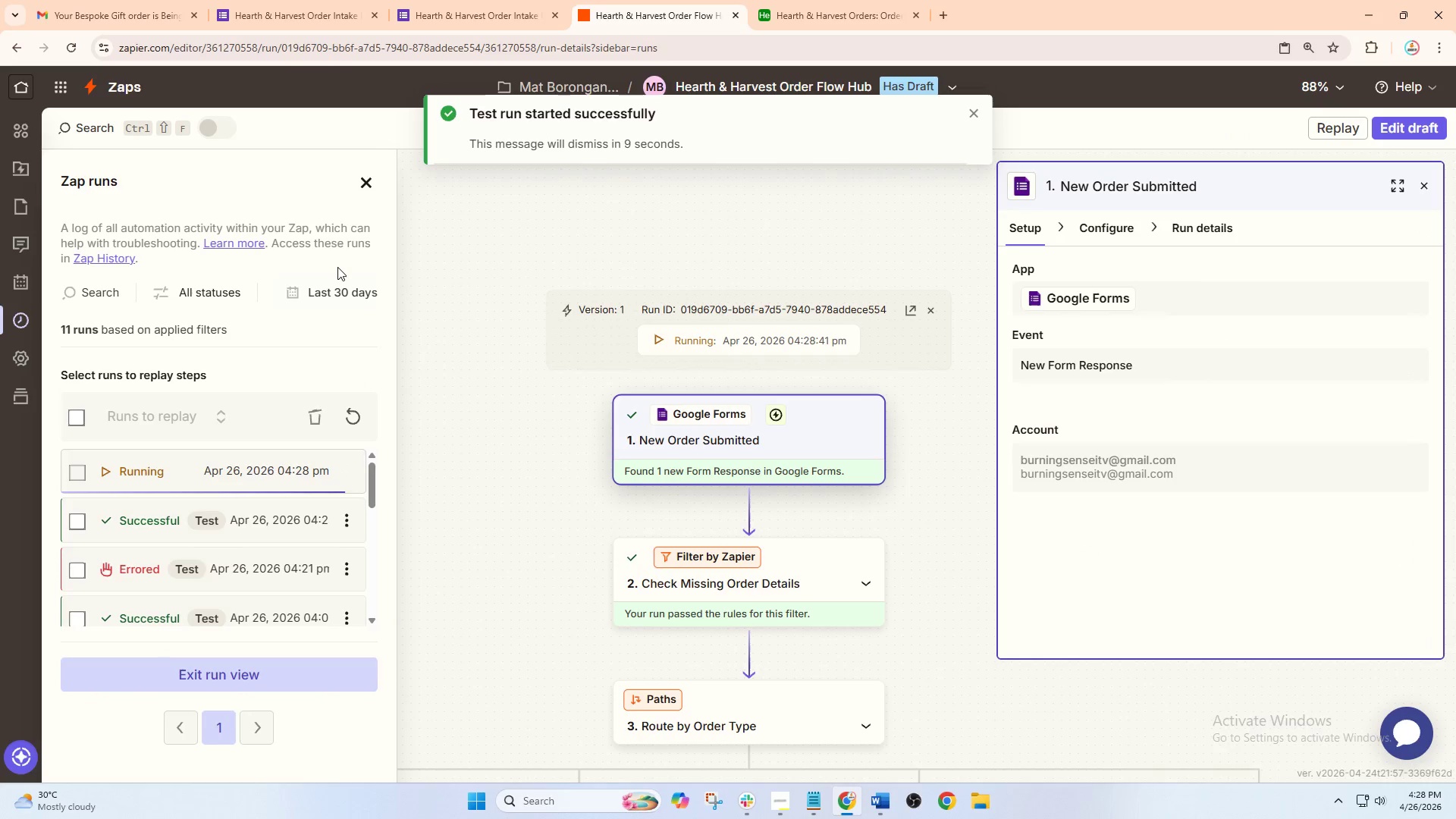 
wait(9.2)
 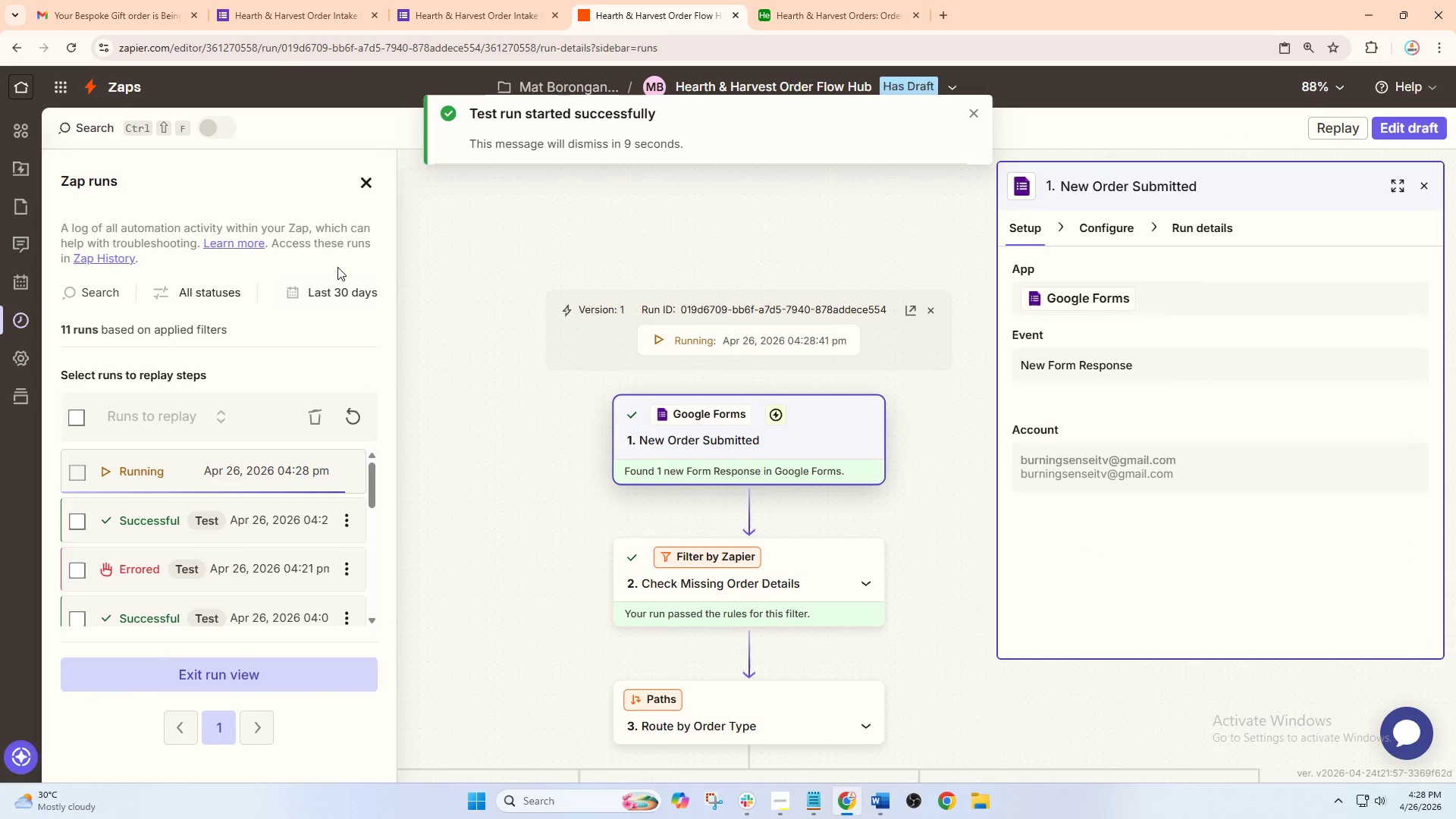 
left_click_drag(start_coordinate=[552, 493], to_coordinate=[431, 237])
 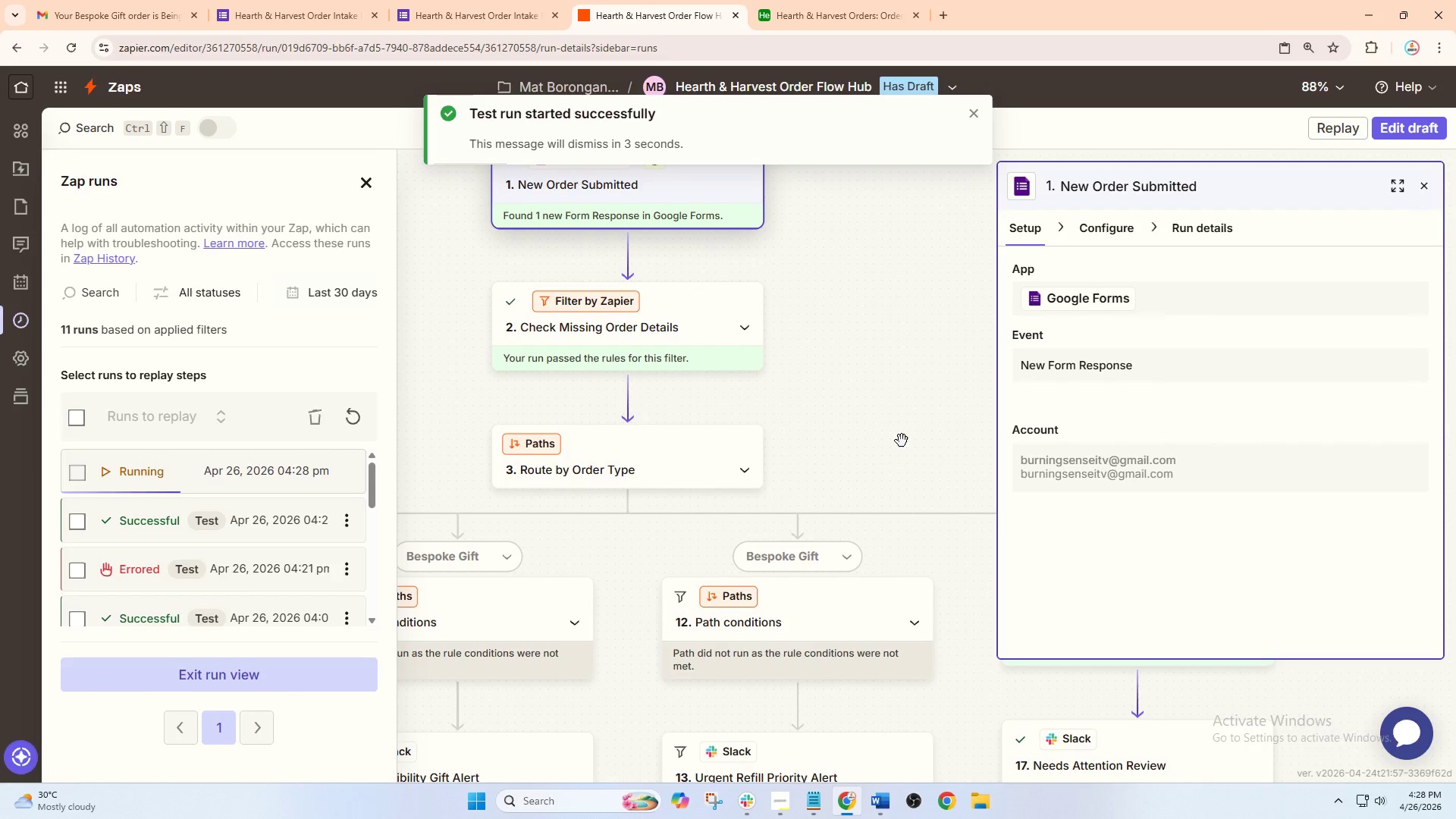 
left_click_drag(start_coordinate=[902, 441], to_coordinate=[670, 237])
 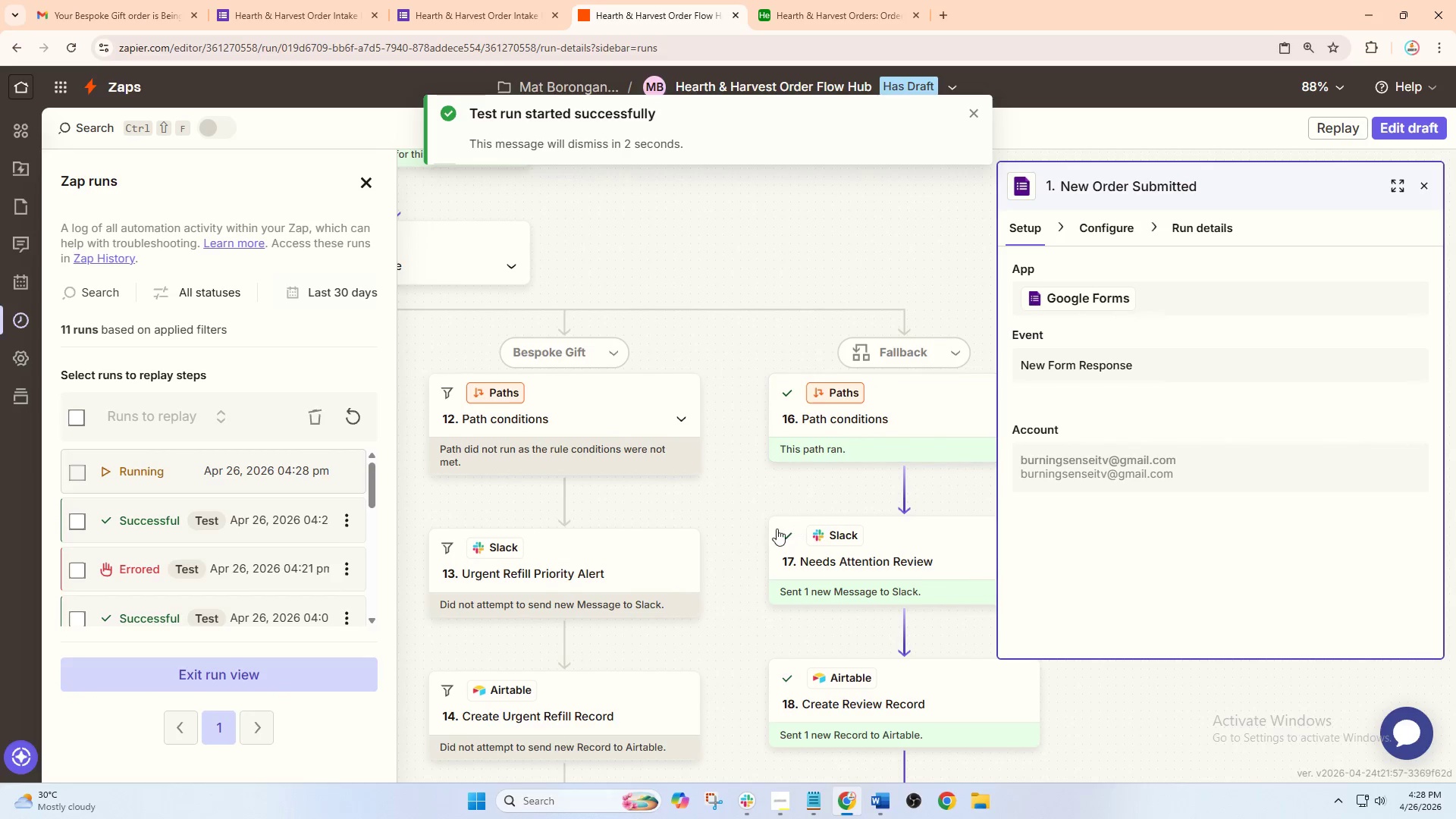 
left_click_drag(start_coordinate=[767, 531], to_coordinate=[655, 251])
 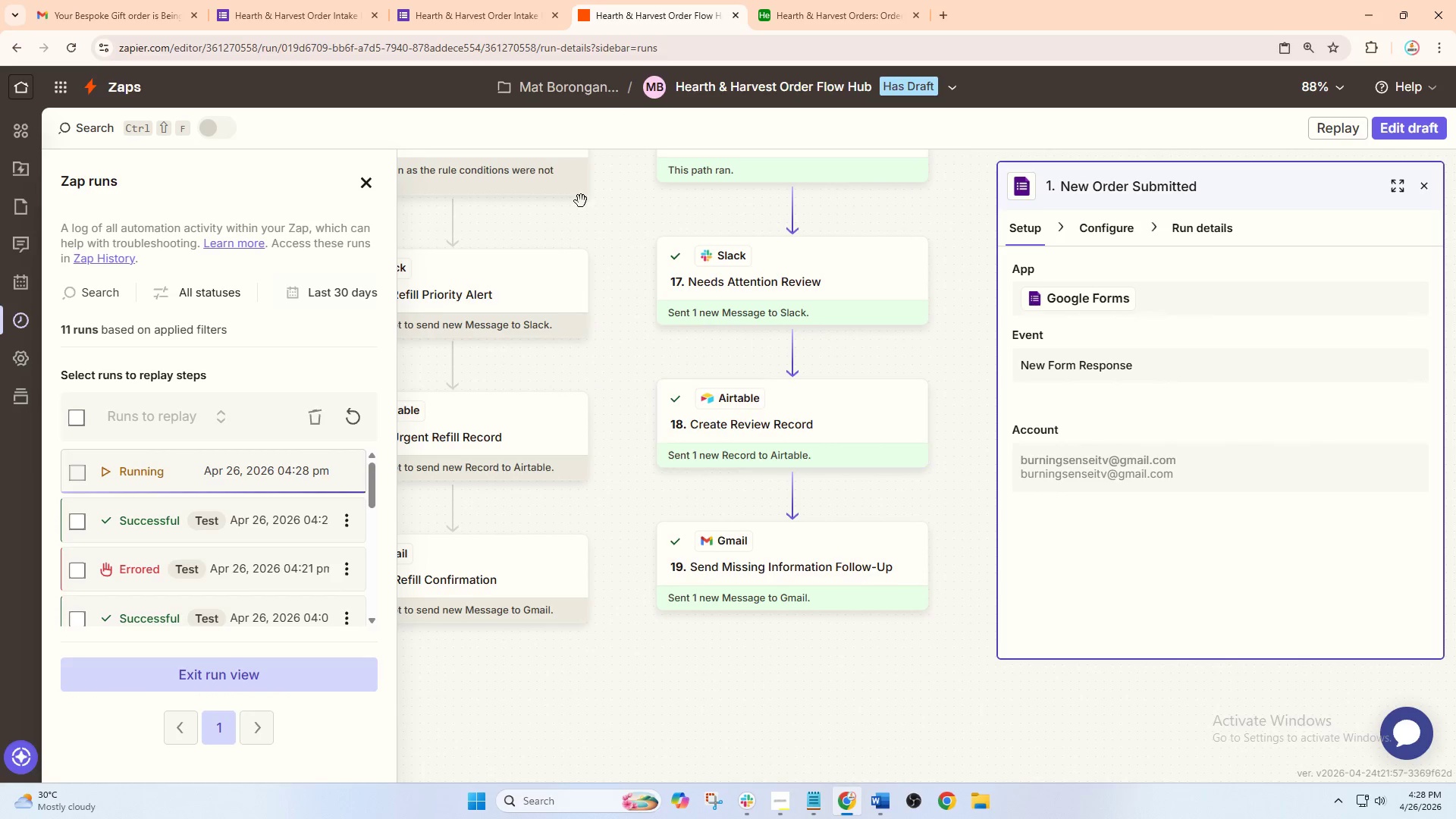 
left_click([797, 0])
 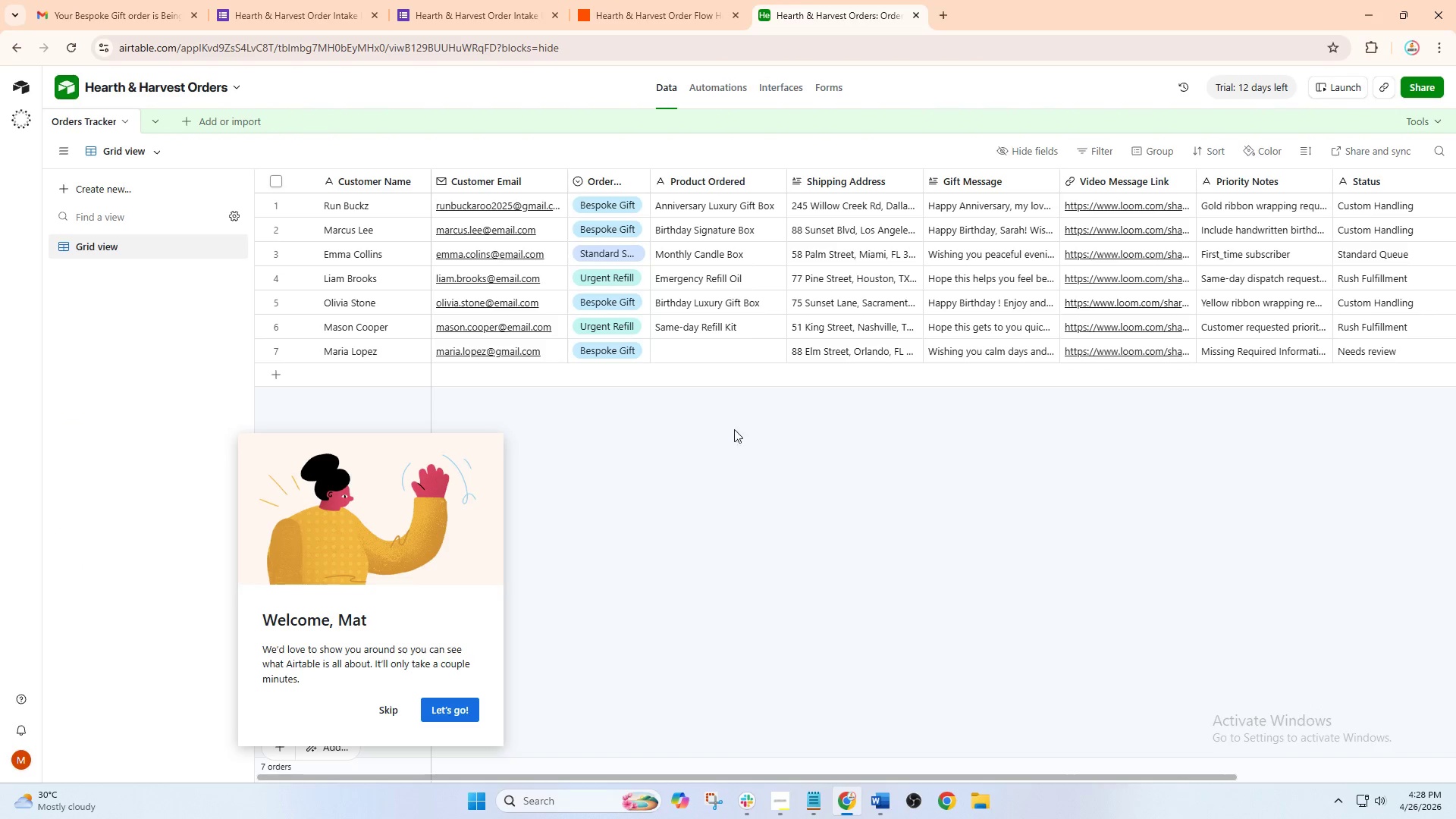 
left_click([774, 431])
 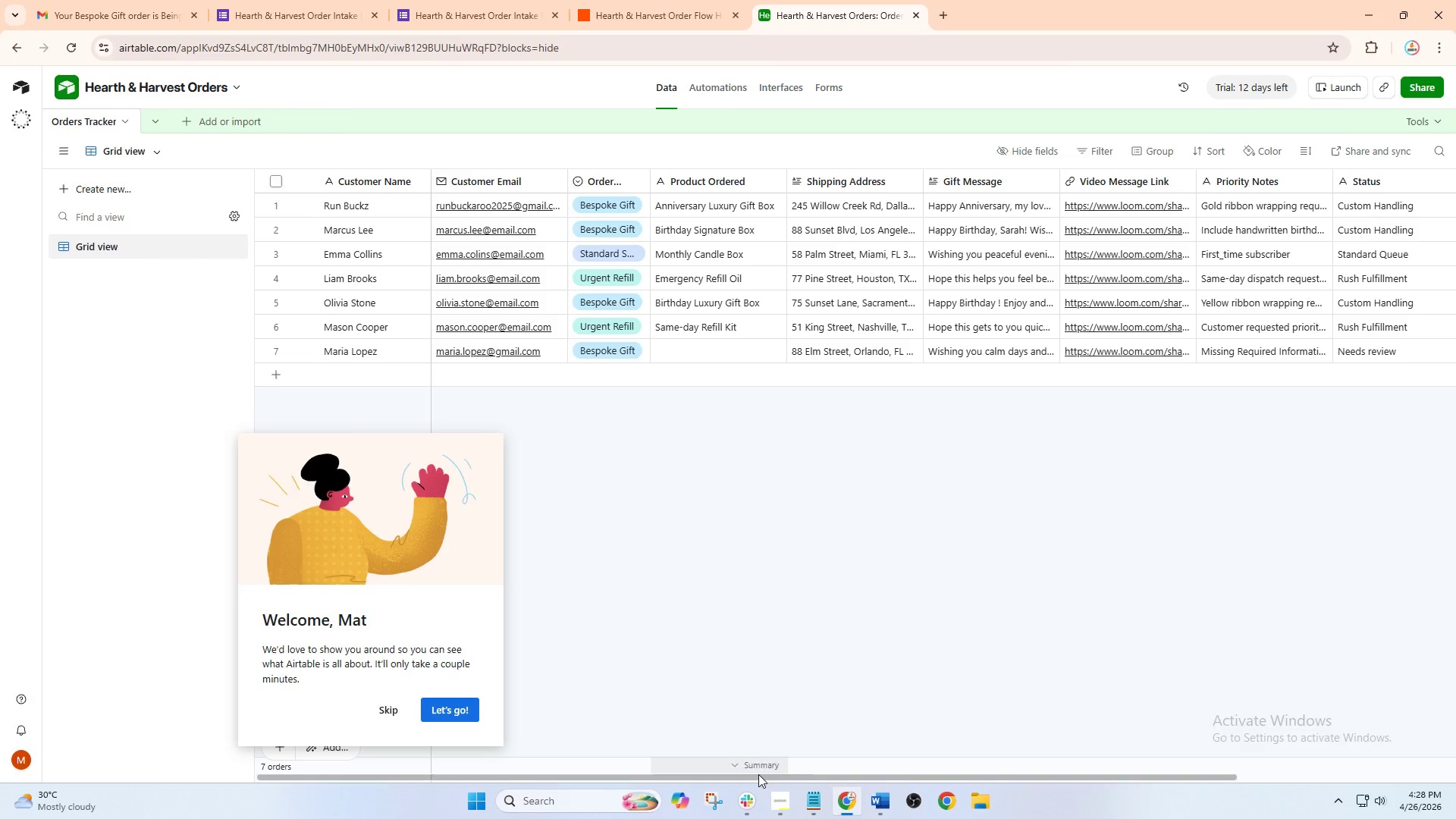 
left_click_drag(start_coordinate=[758, 777], to_coordinate=[640, 769])
 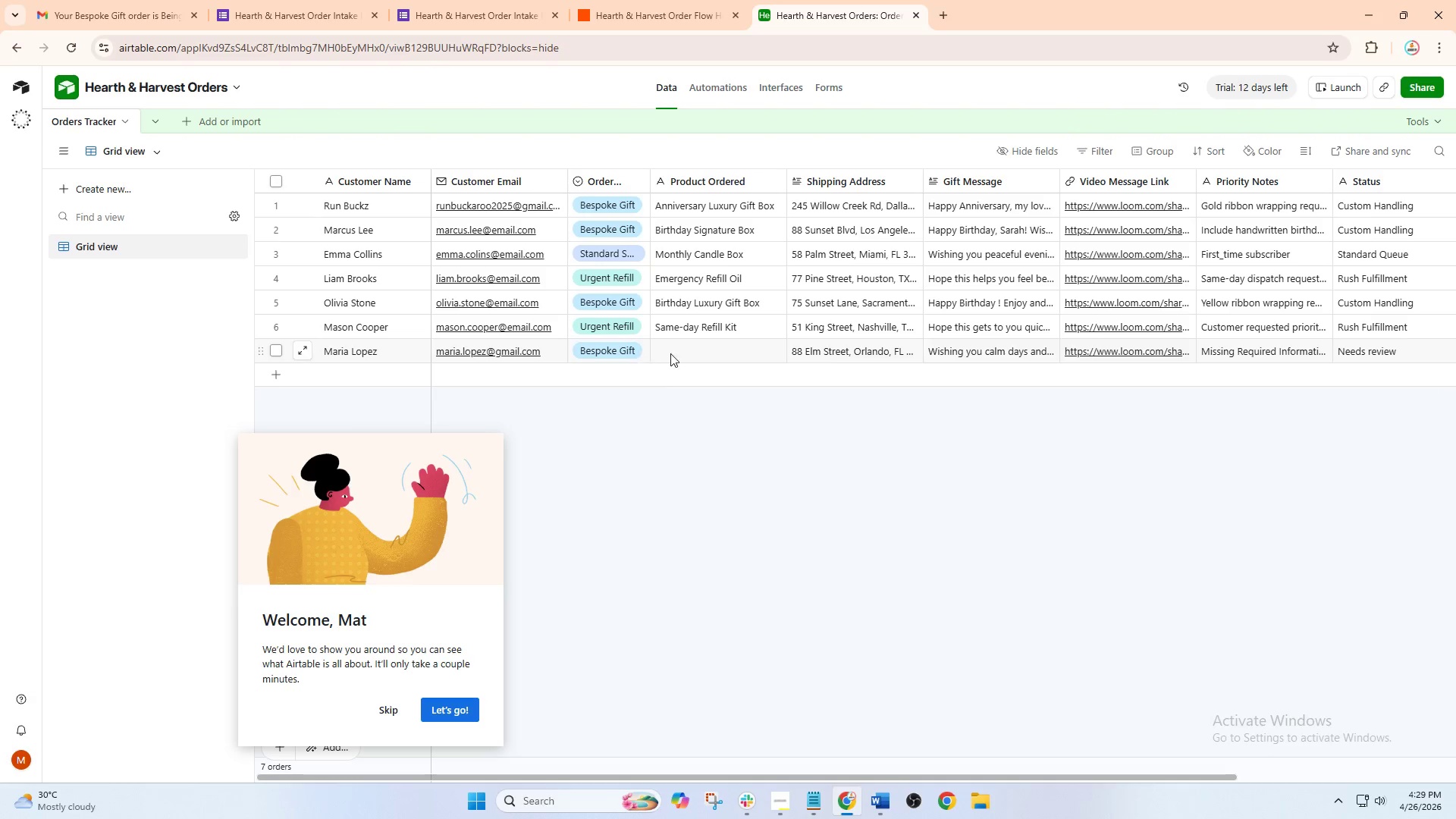 
left_click([683, 353])
 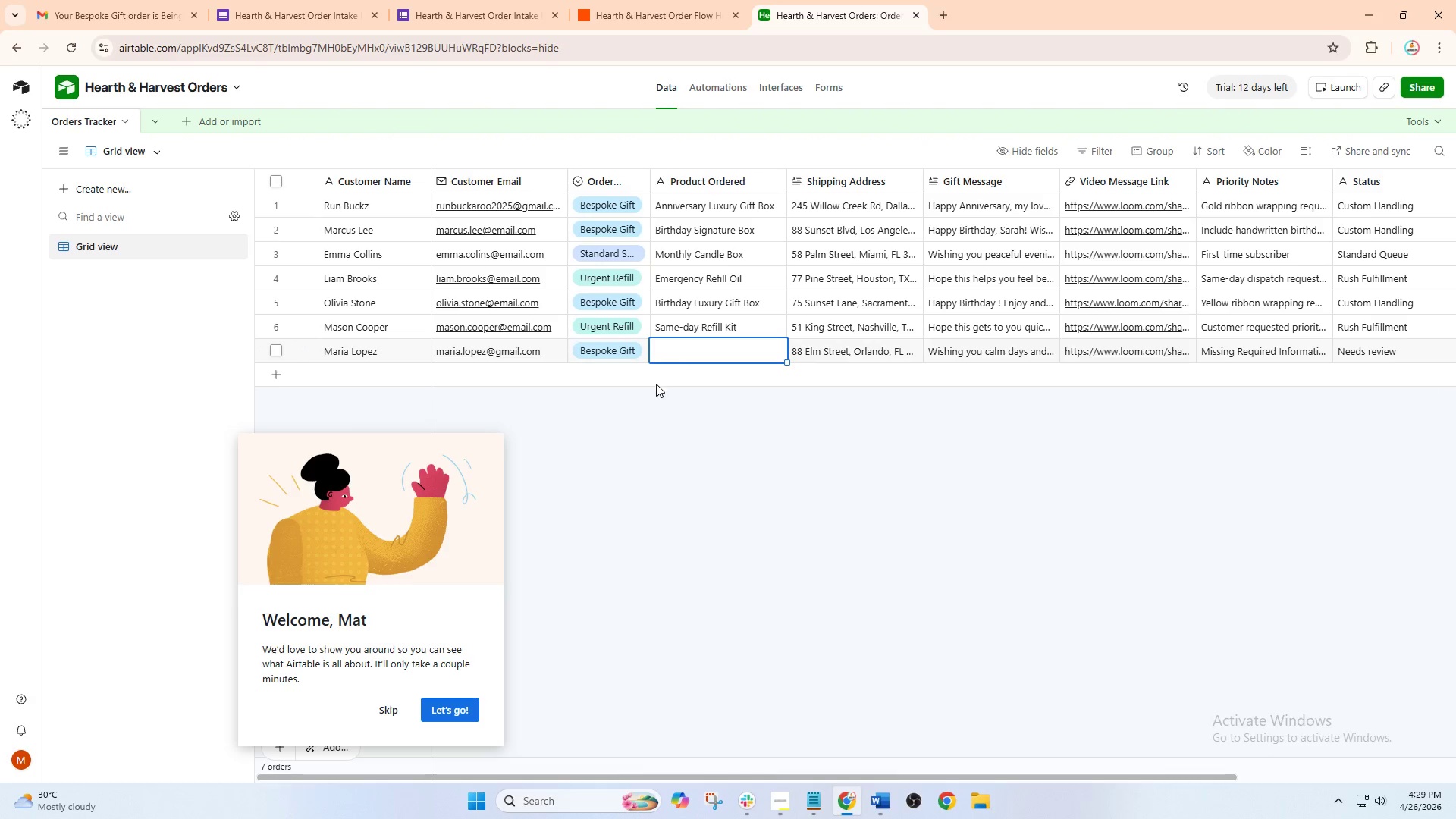 
left_click([668, 409])
 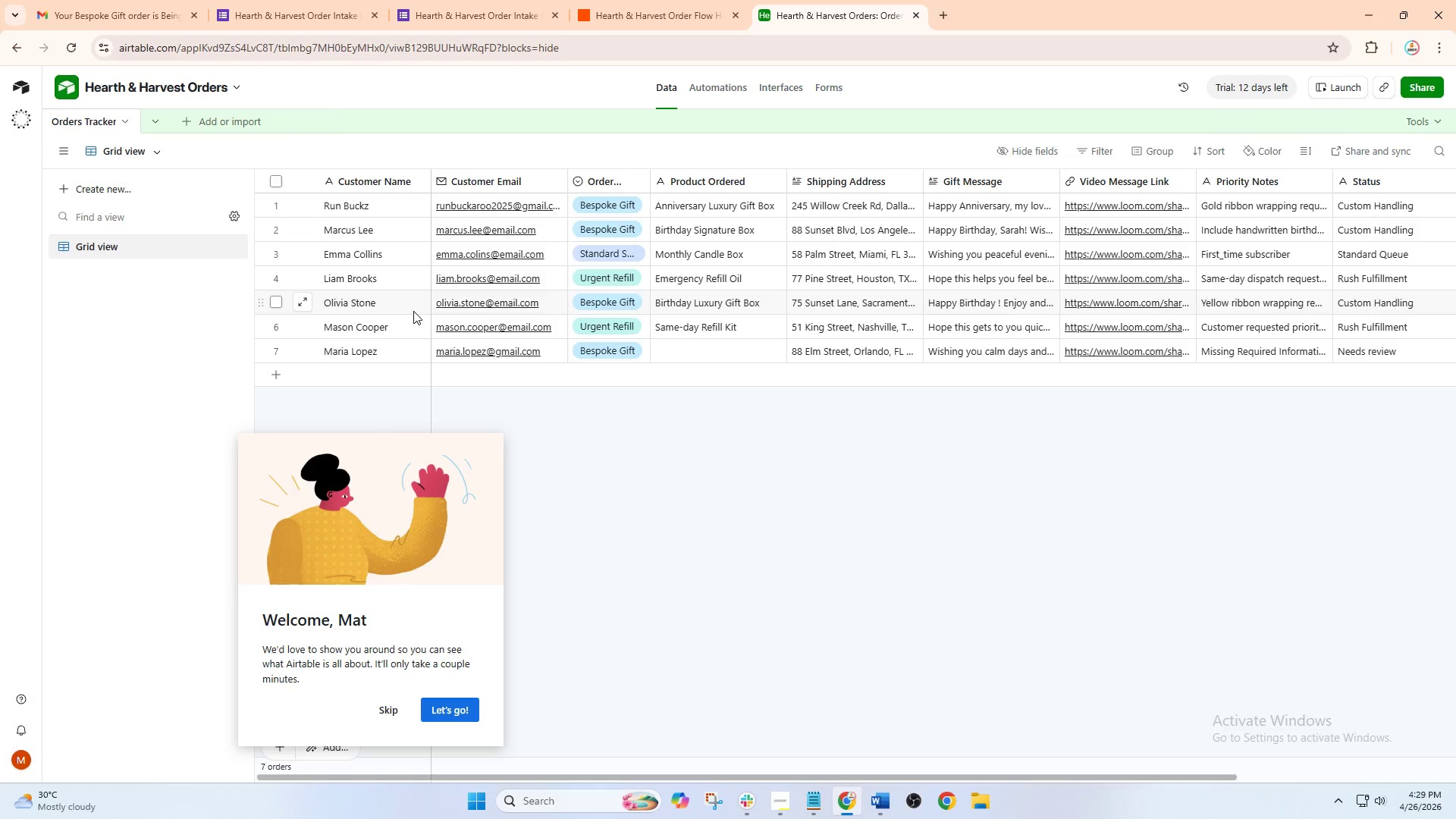 
wait(5.45)
 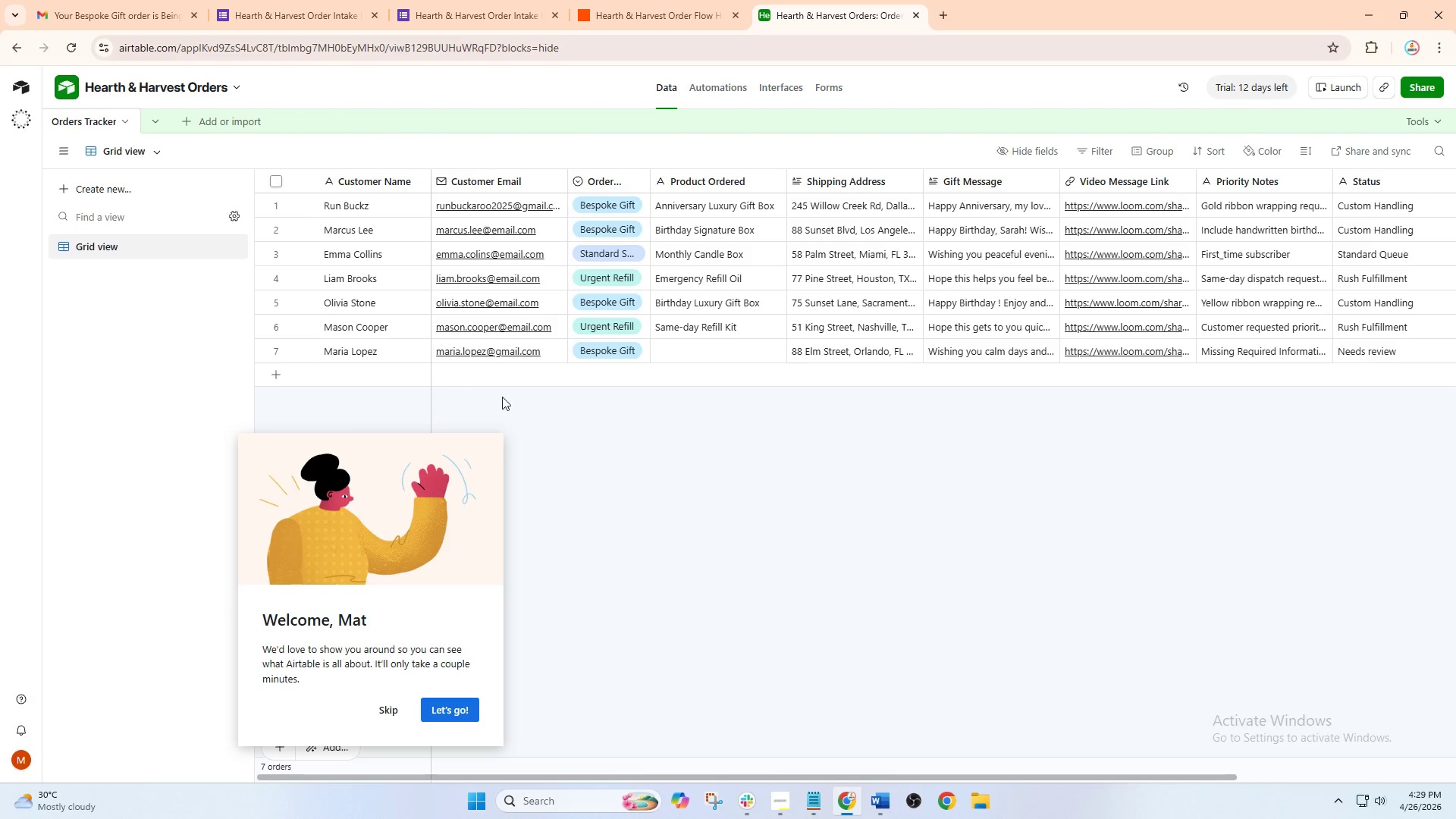 
left_click([767, 805])